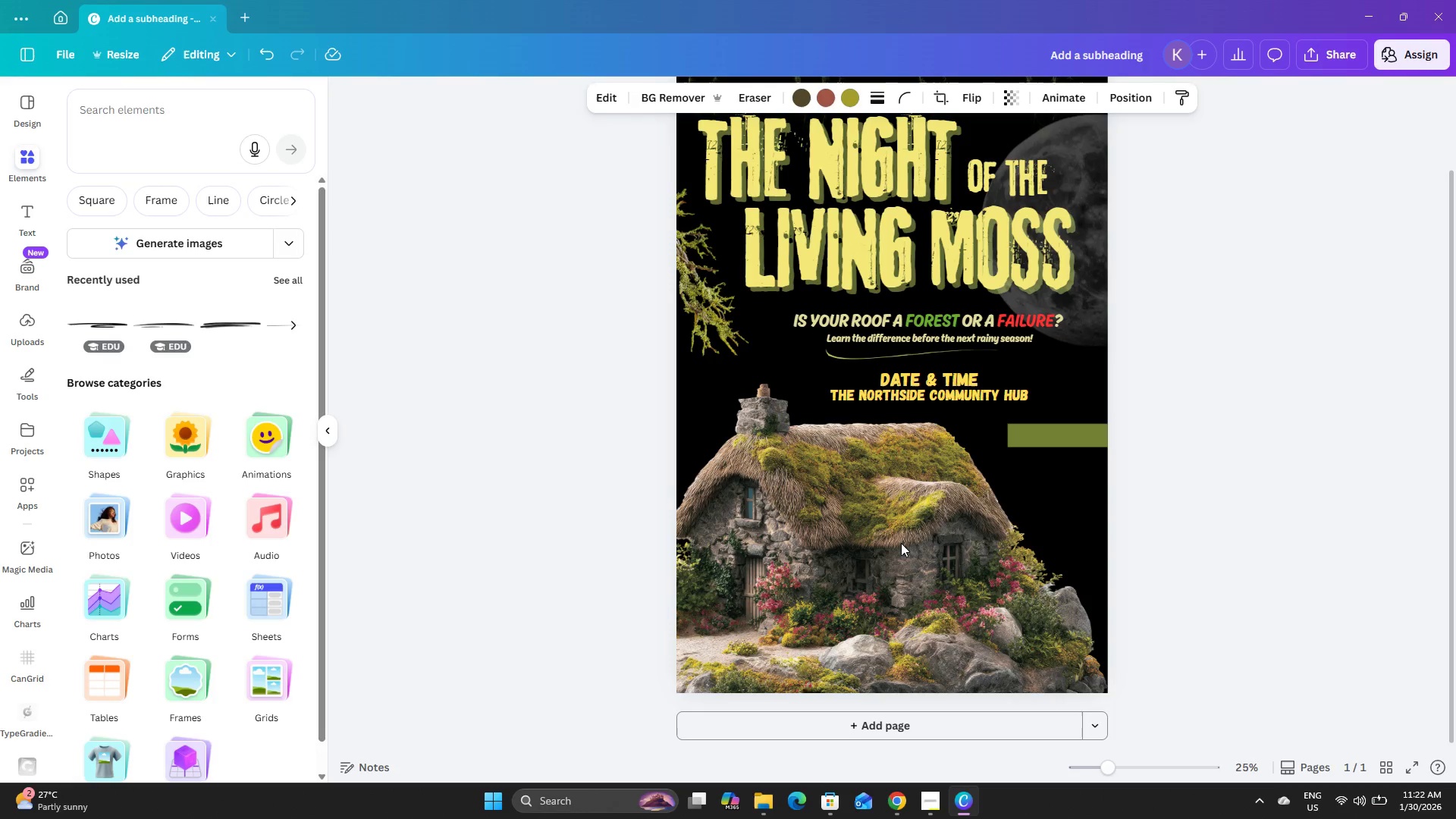 
key(ArrowDown)
 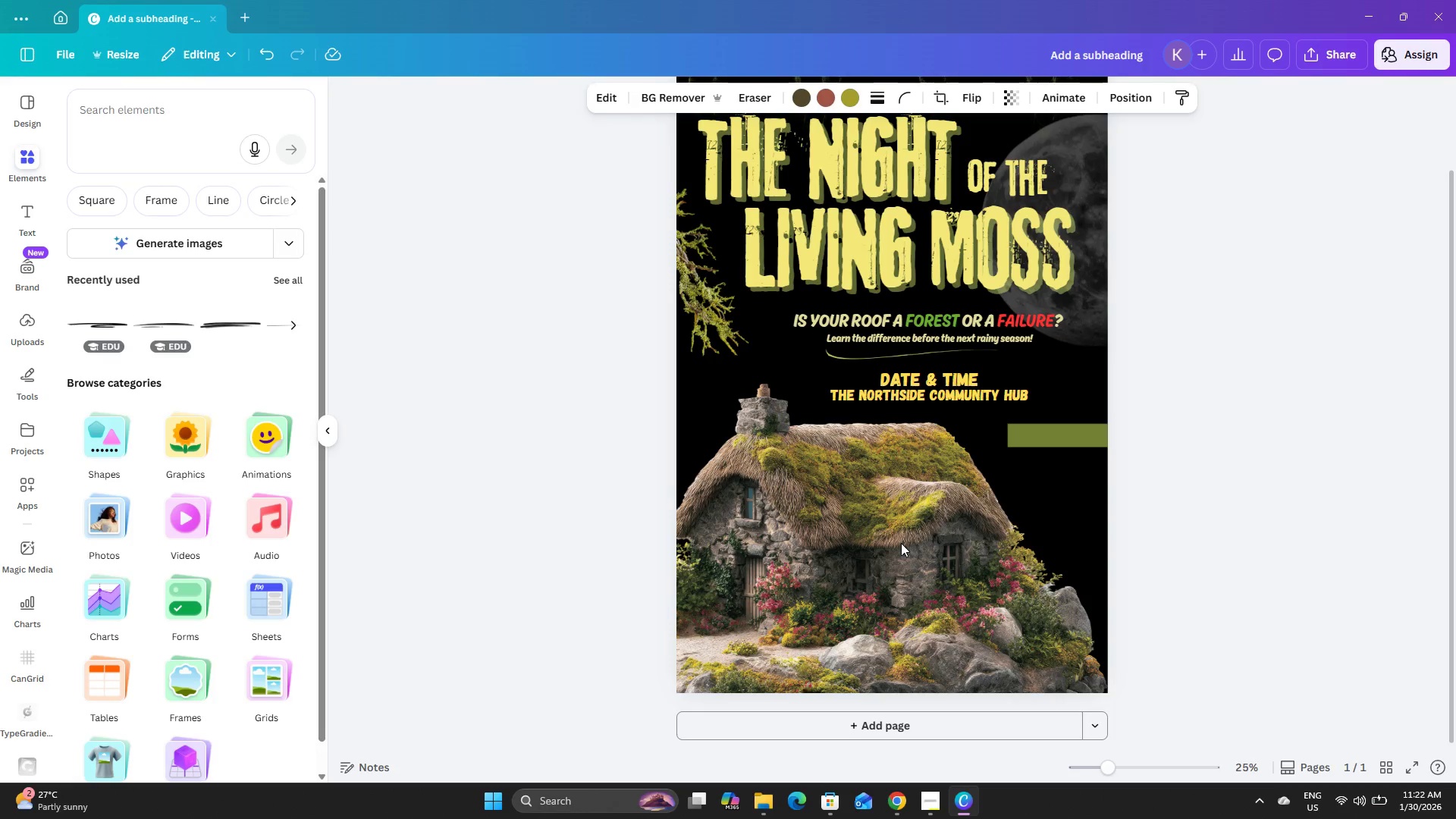 
key(ArrowDown)
 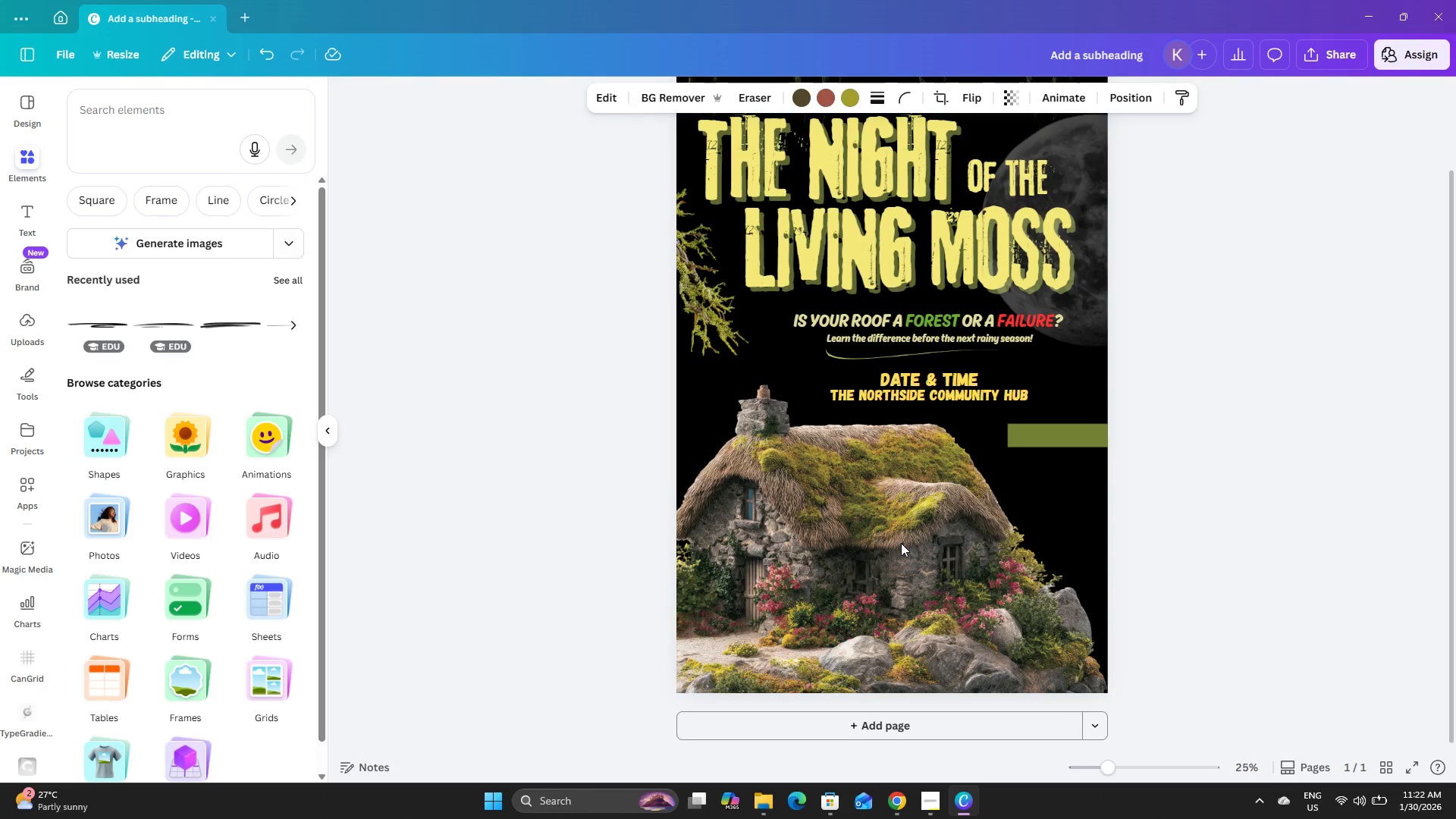 
key(ArrowDown)
 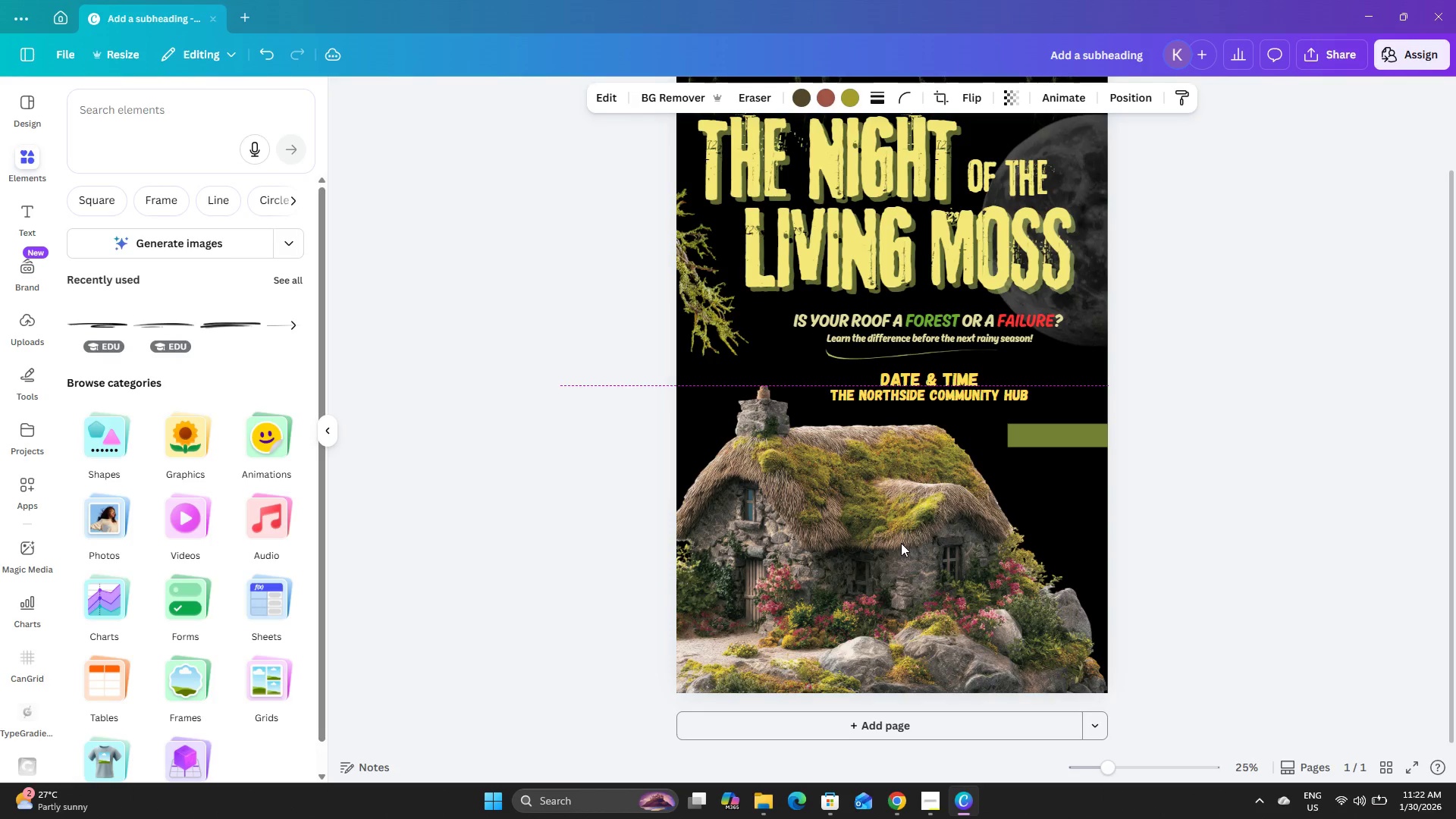 
key(ArrowDown)
 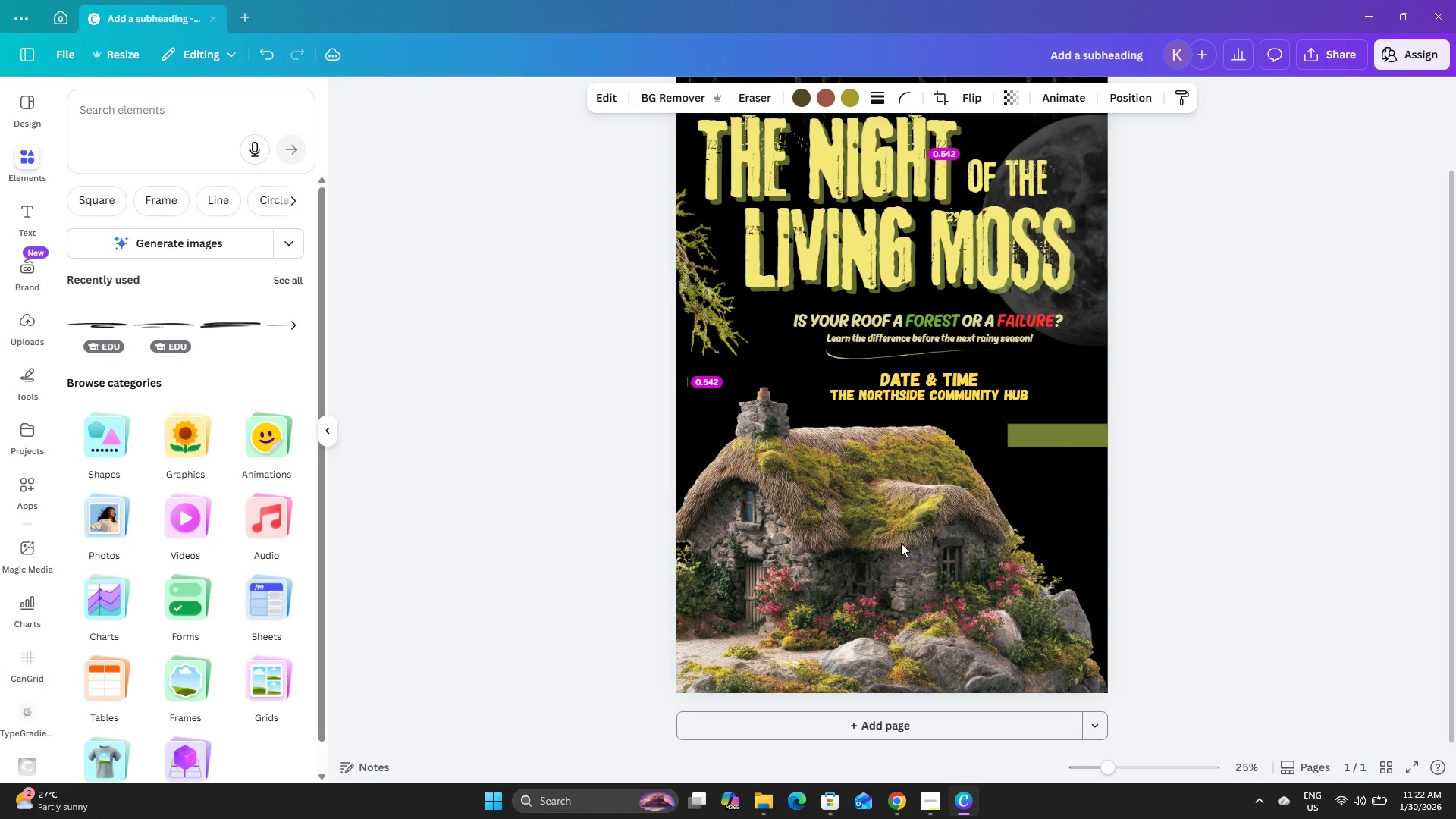 
key(ArrowDown)
 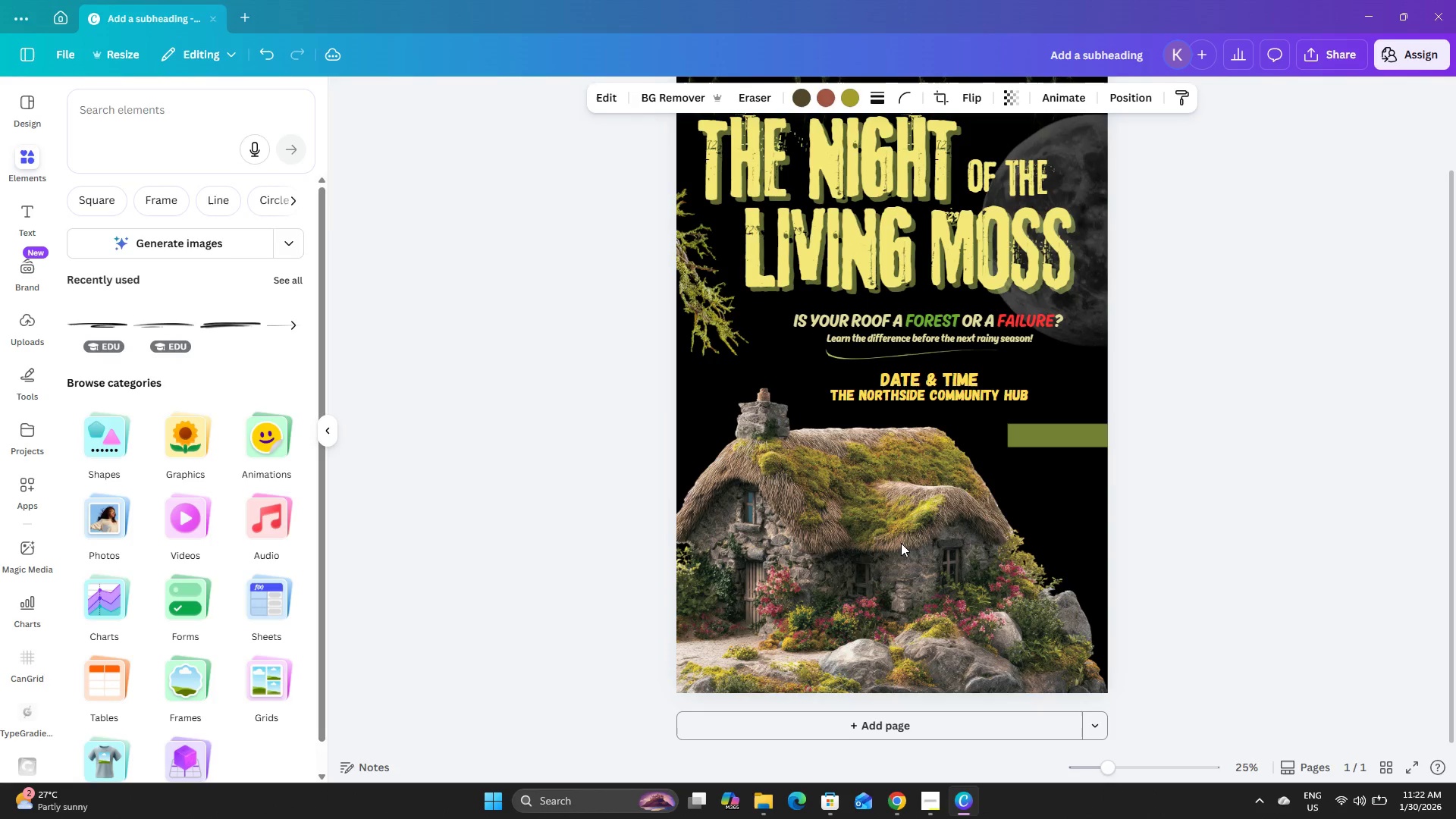 
key(ArrowDown)
 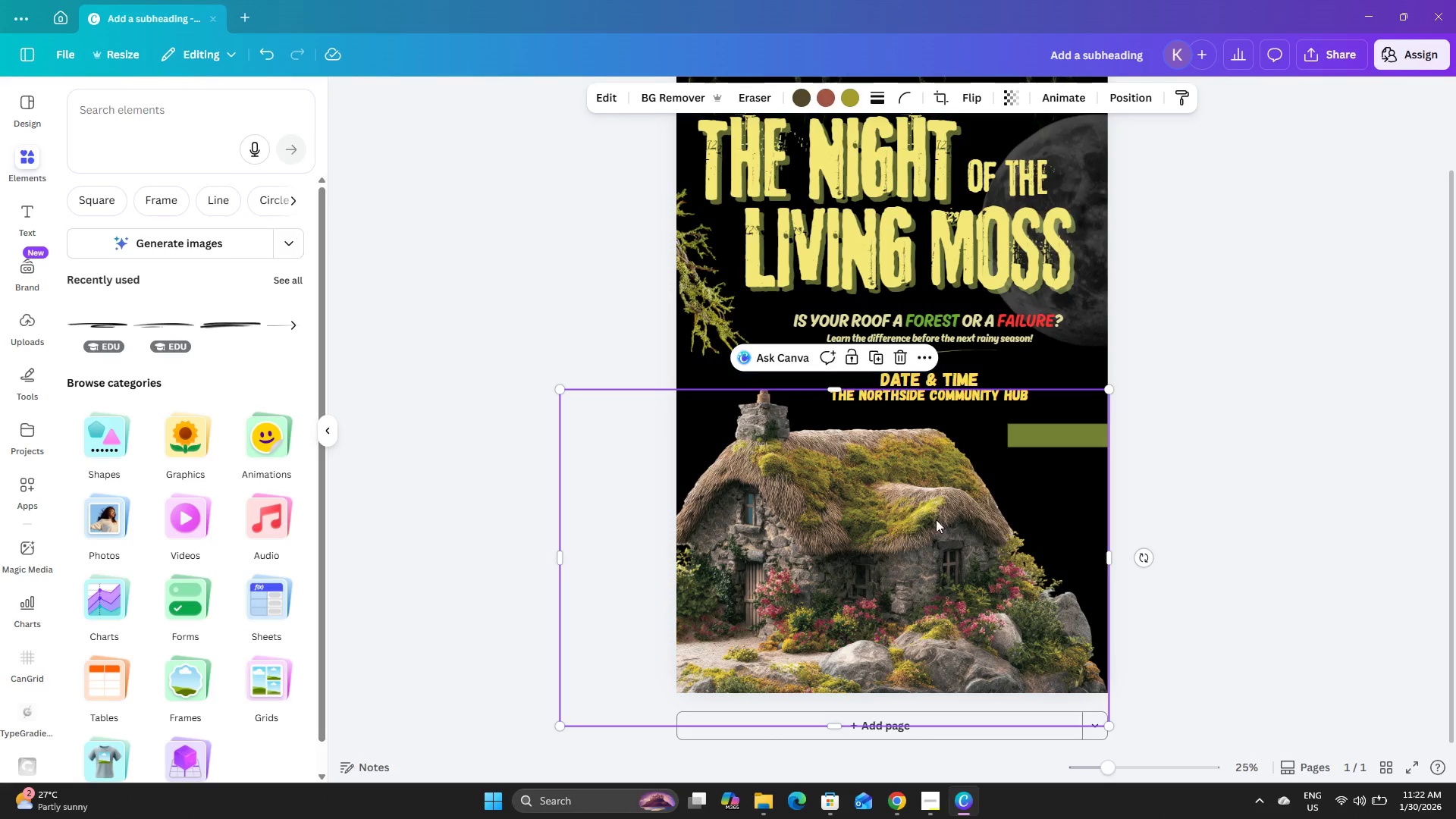 
left_click([1255, 373])
 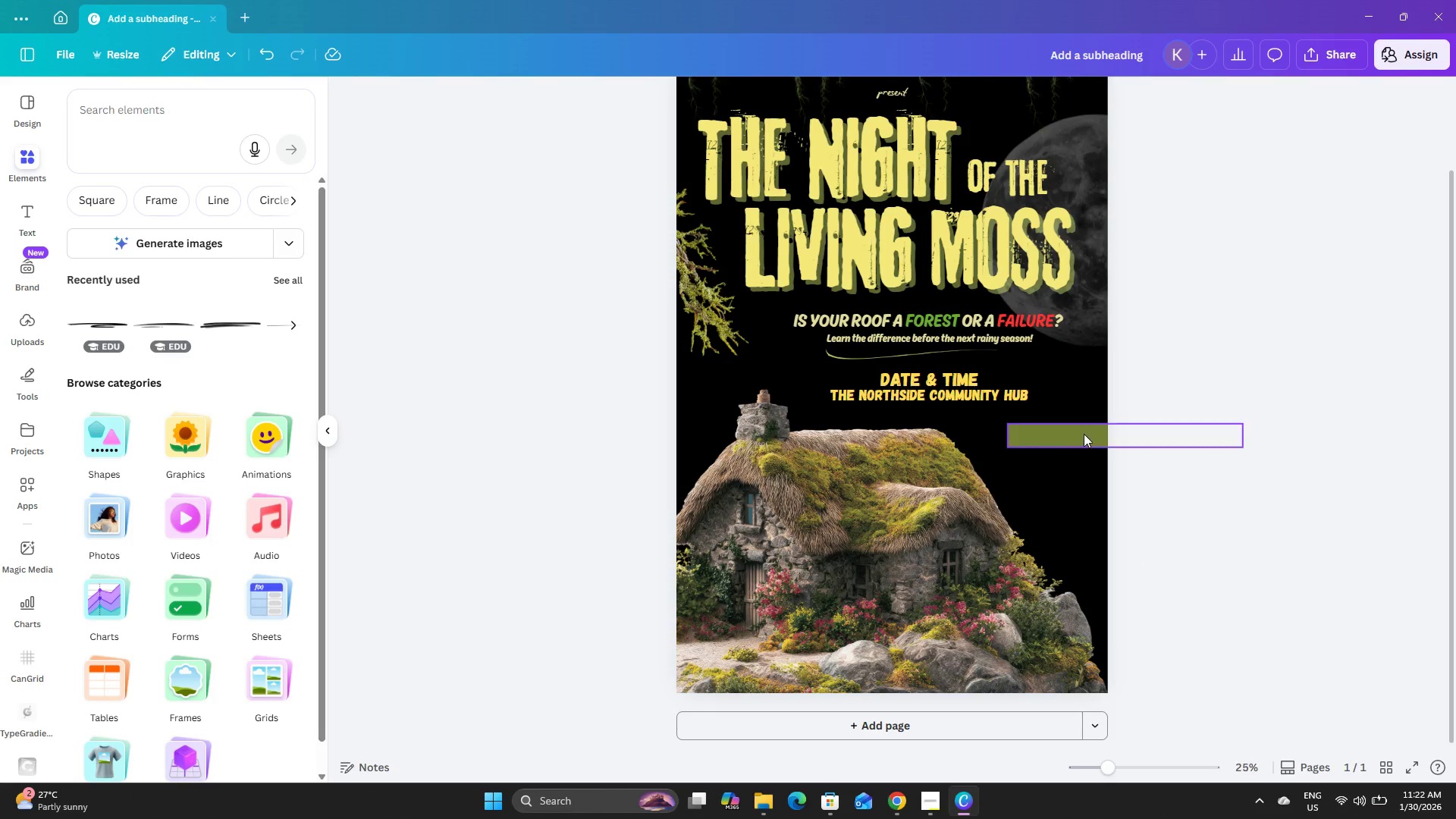 
left_click([1055, 441])
 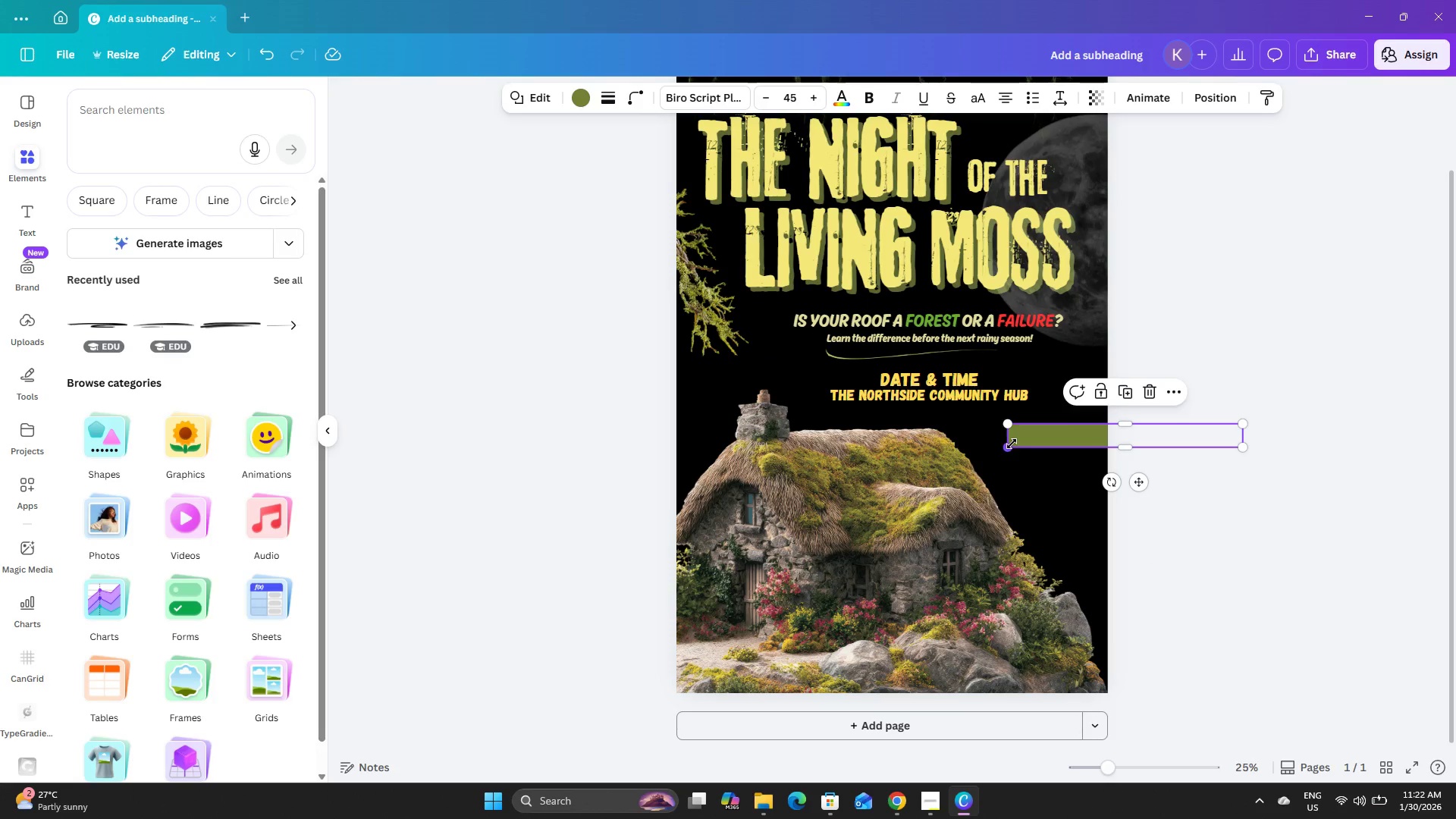 
left_click_drag(start_coordinate=[1012, 444], to_coordinate=[1000, 444])
 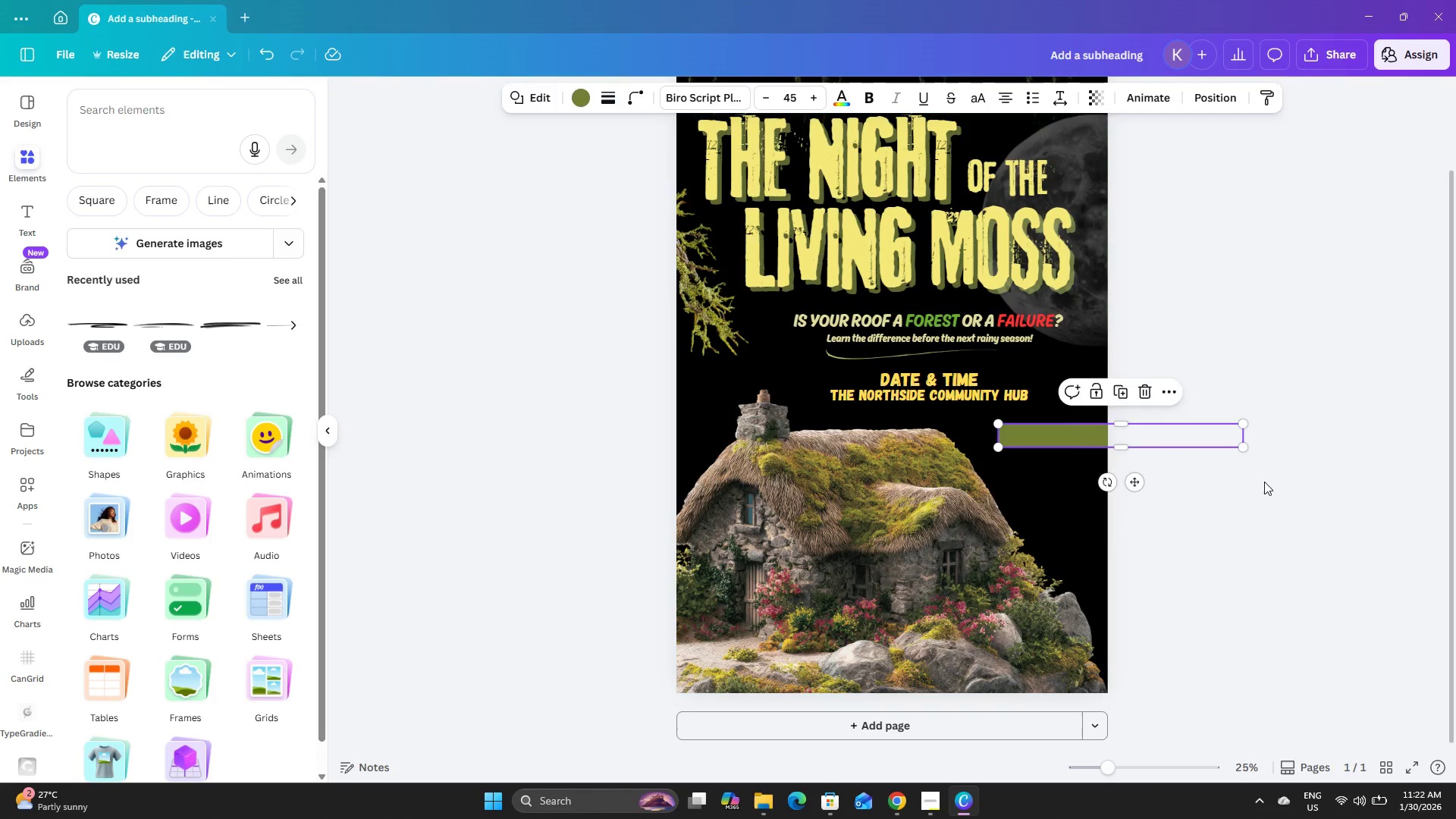 
left_click([1264, 482])
 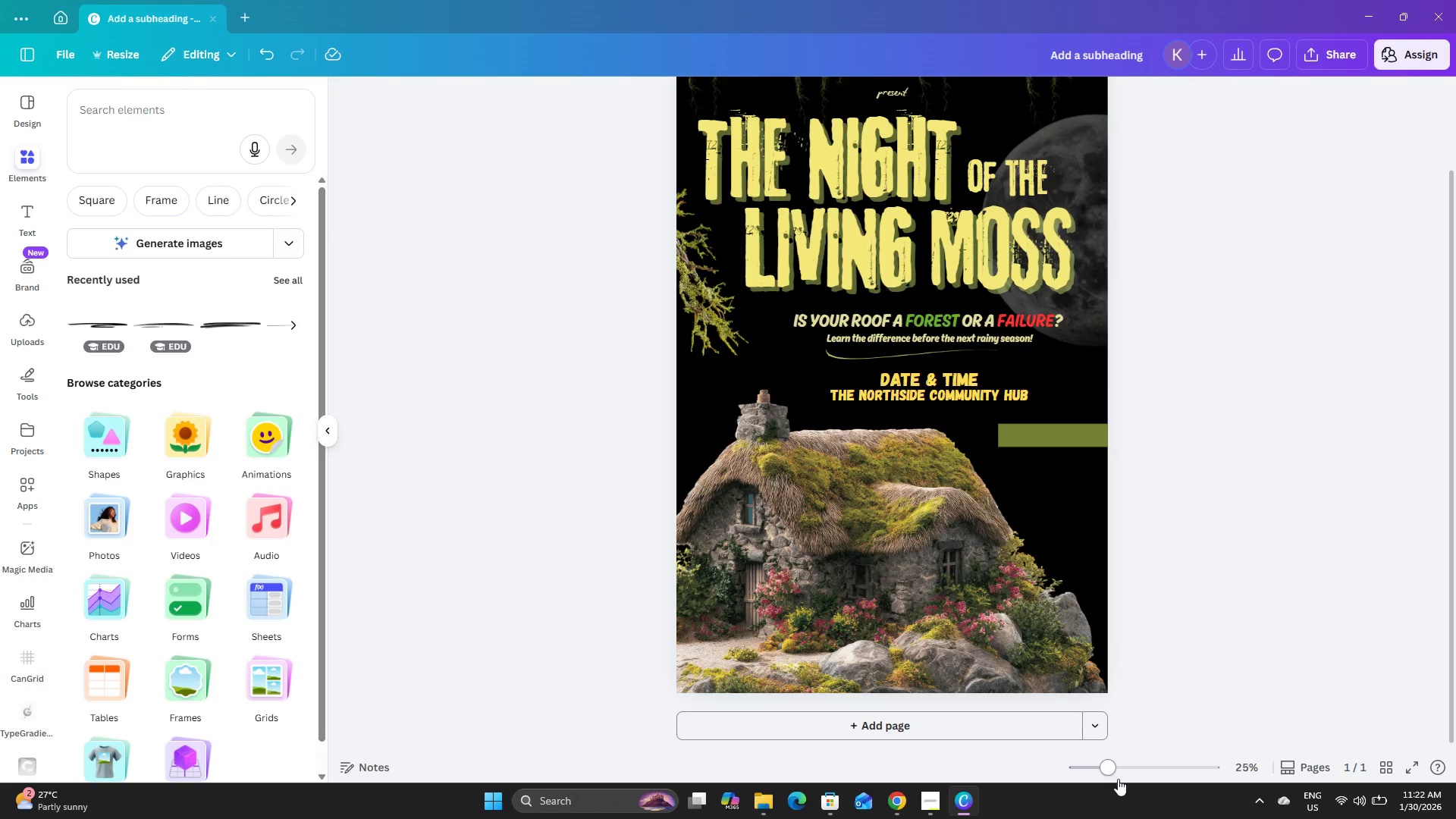 
left_click_drag(start_coordinate=[1116, 770], to_coordinate=[1100, 763])
 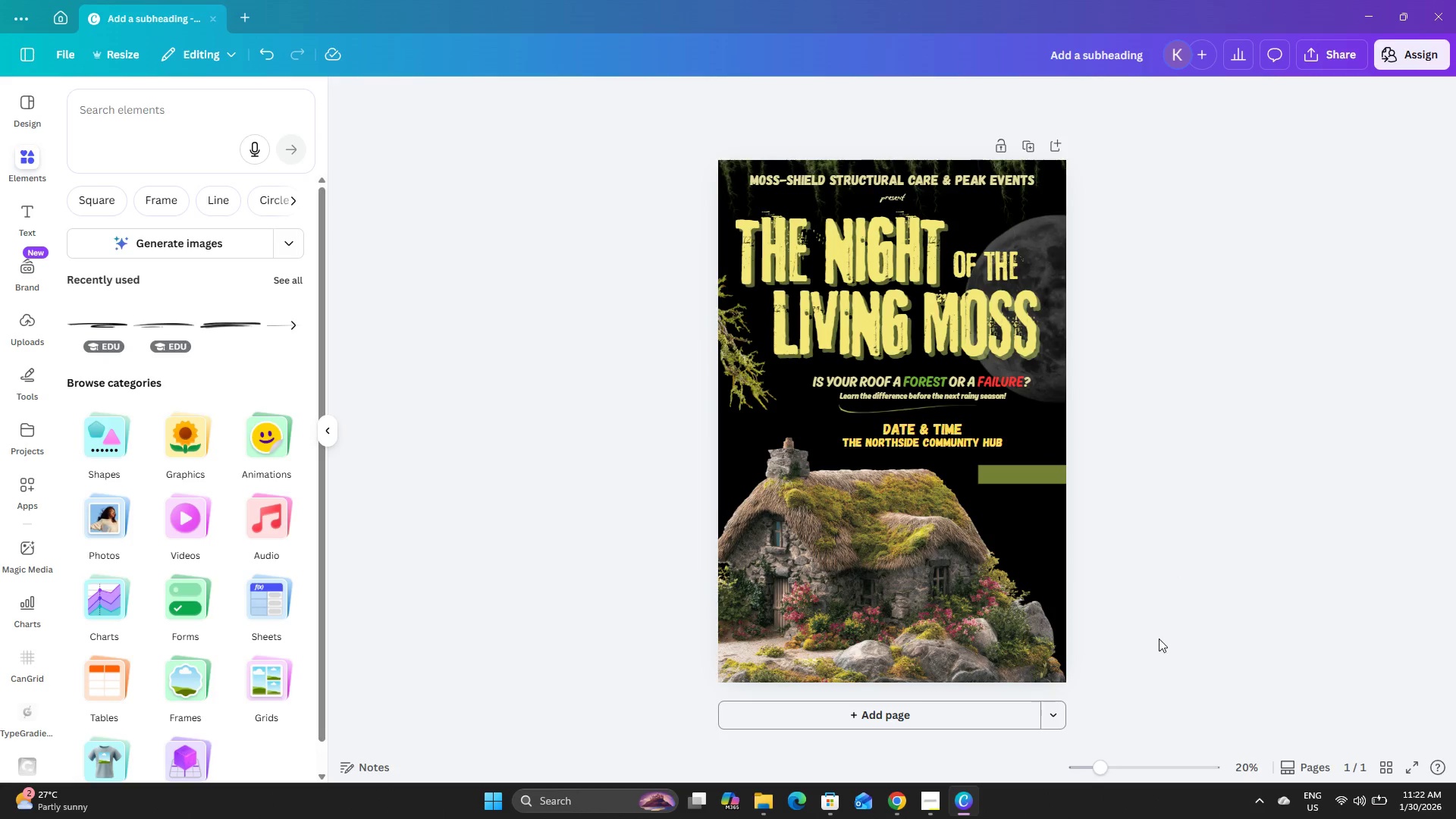 
scroll: coordinate [1159, 629], scroll_direction: up, amount: 5.0
 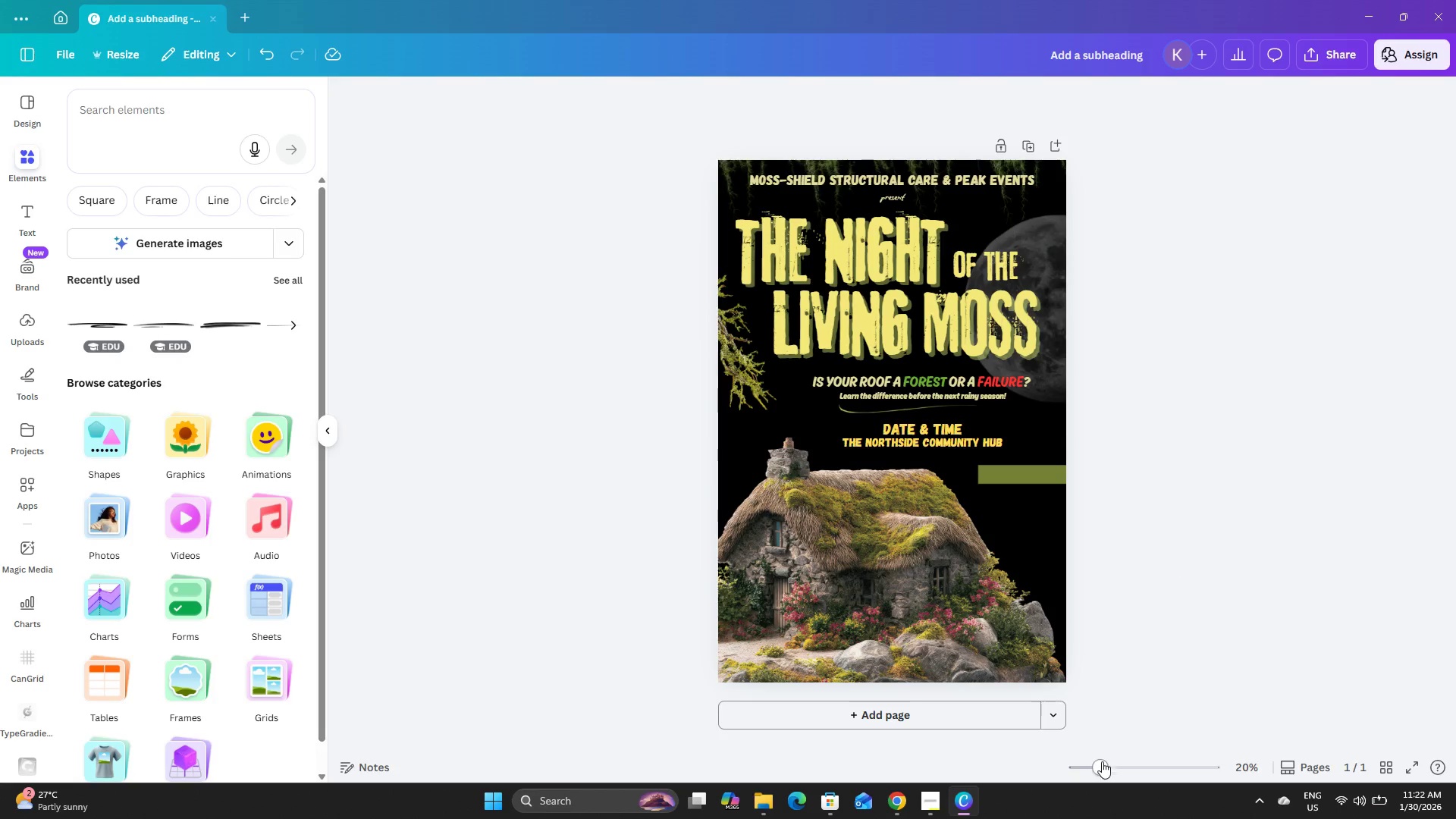 
left_click_drag(start_coordinate=[1101, 764], to_coordinate=[1128, 761])
 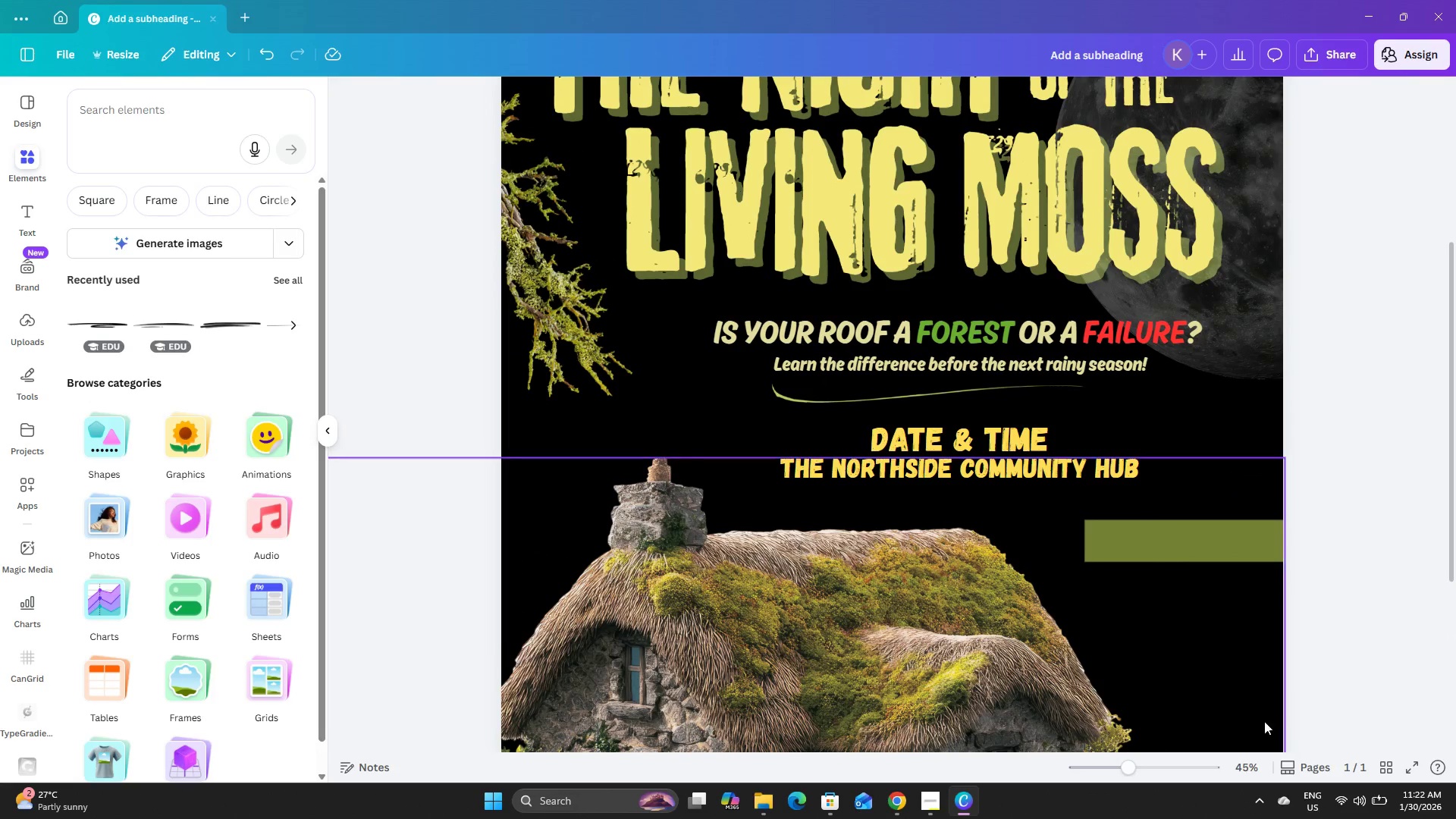 
scroll: coordinate [1260, 610], scroll_direction: down, amount: 3.0
 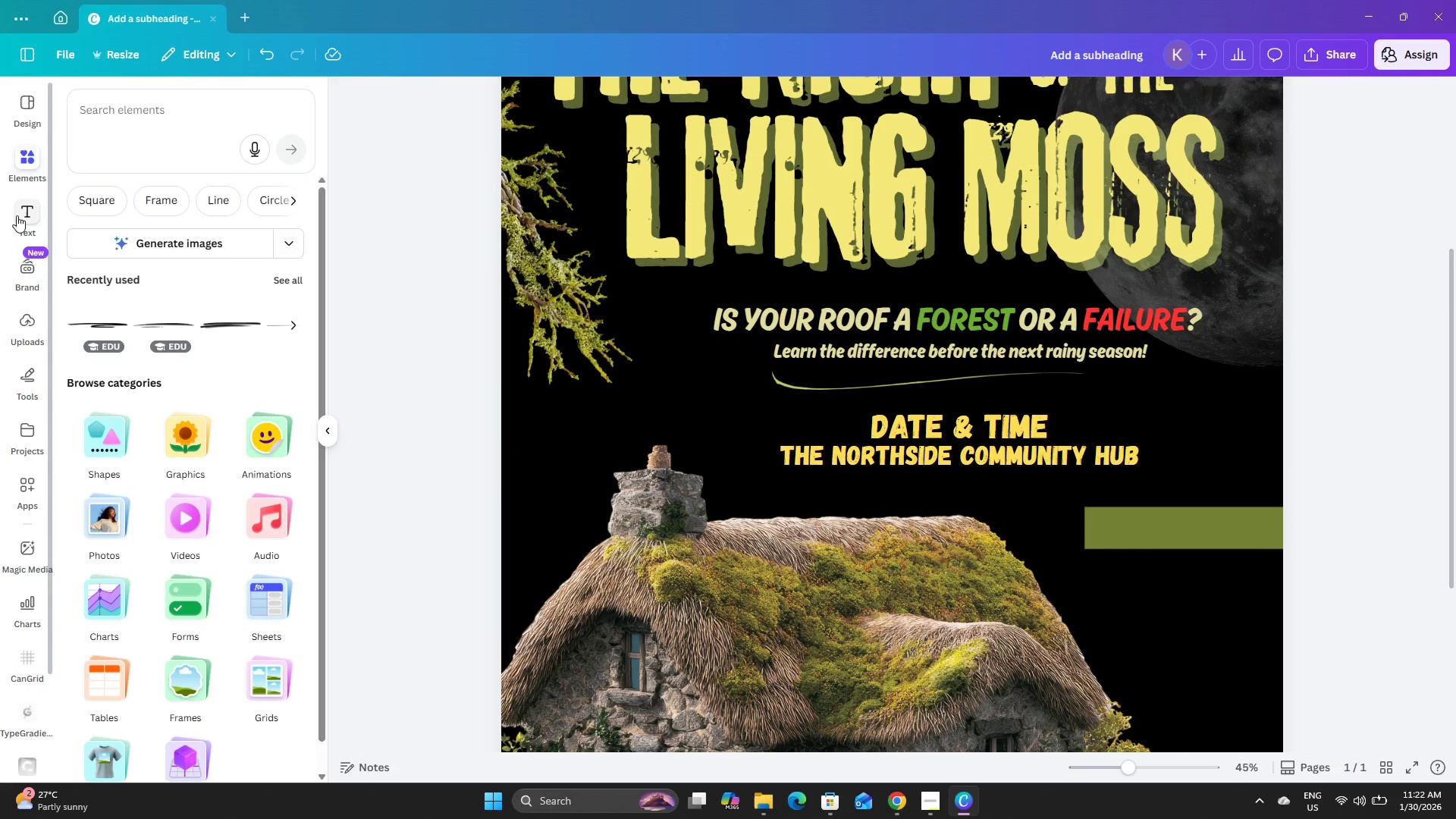 
left_click([24, 210])
 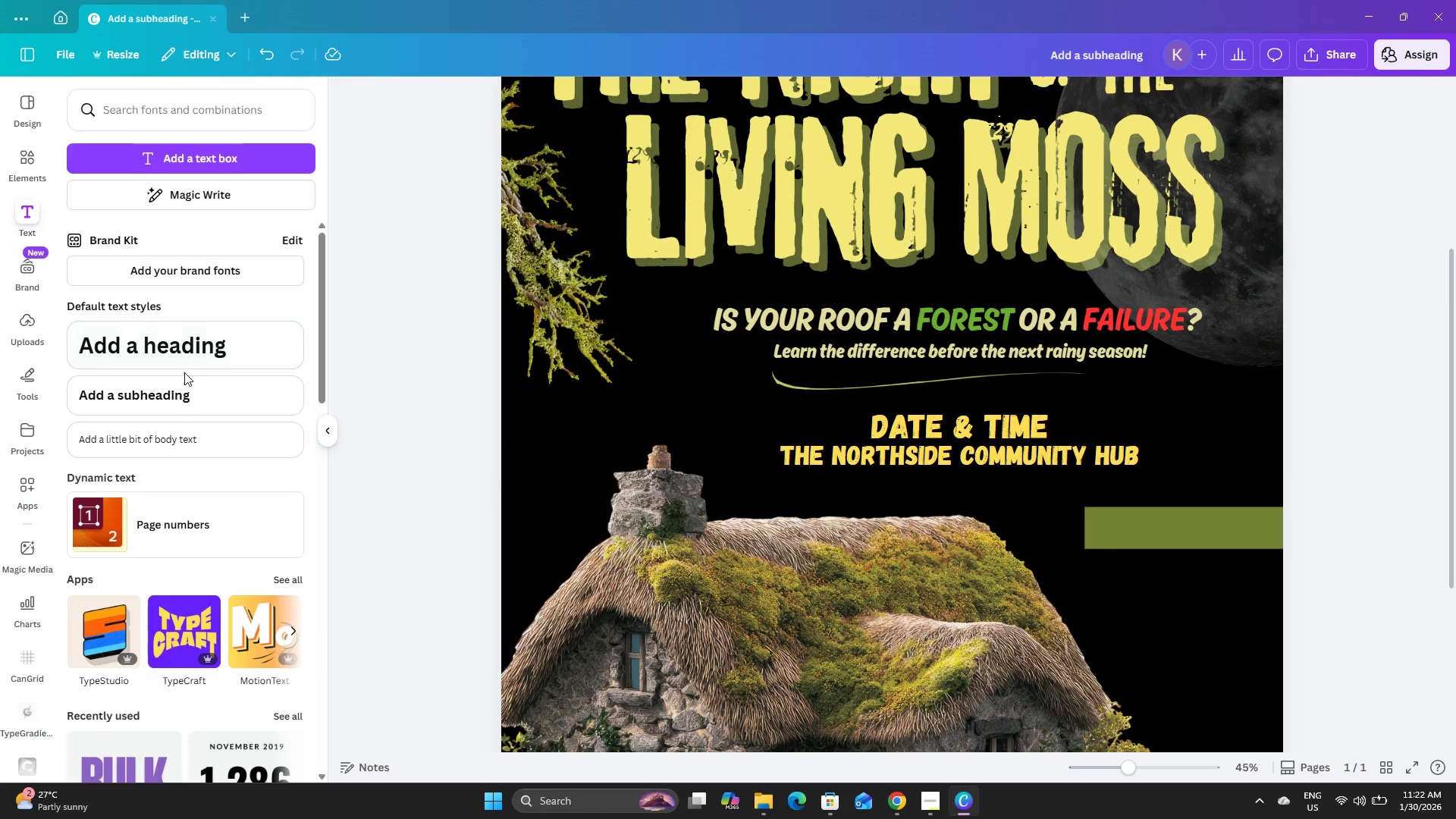 
left_click([171, 391])
 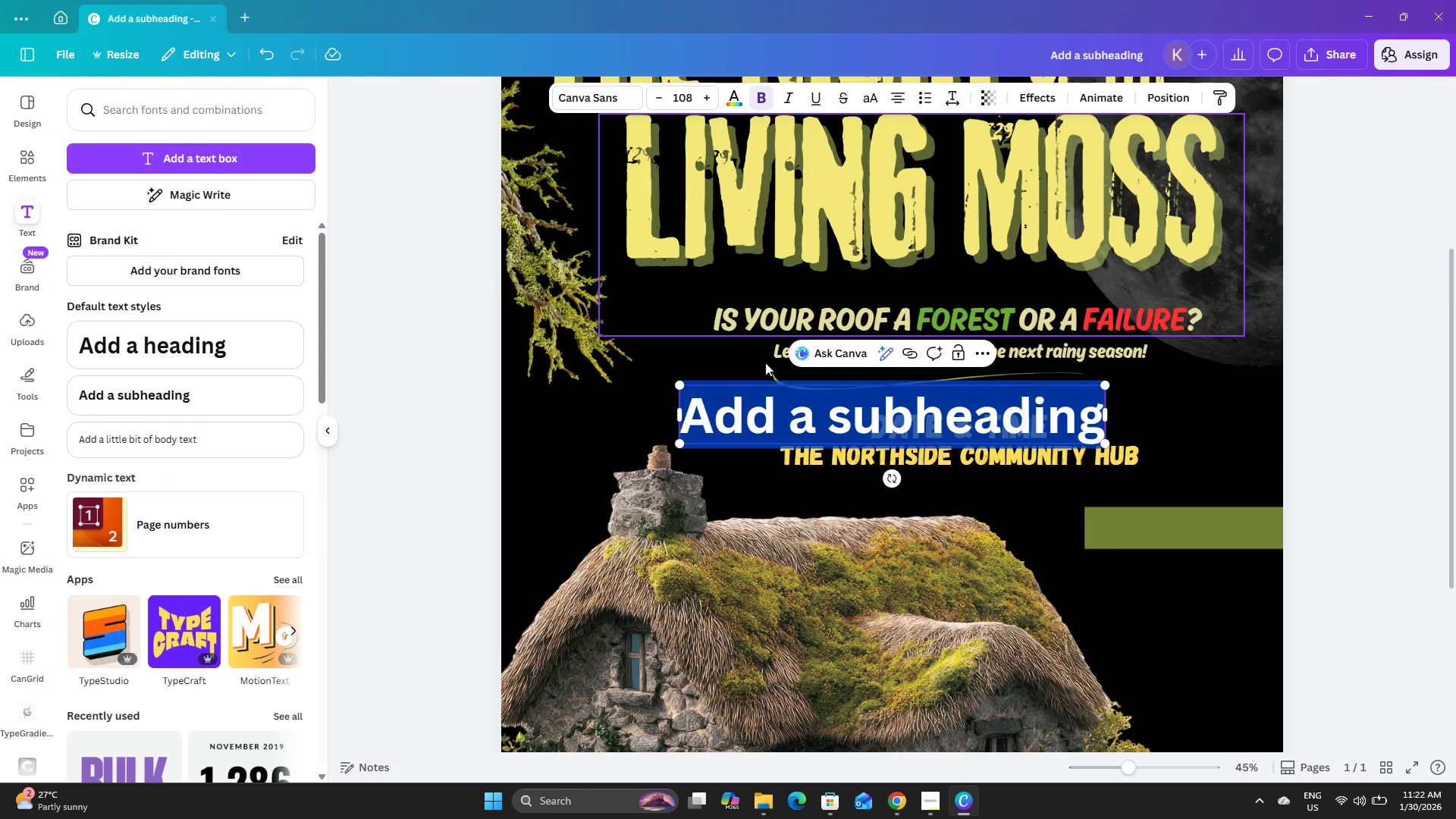 
type(FREE ADMISSION)
 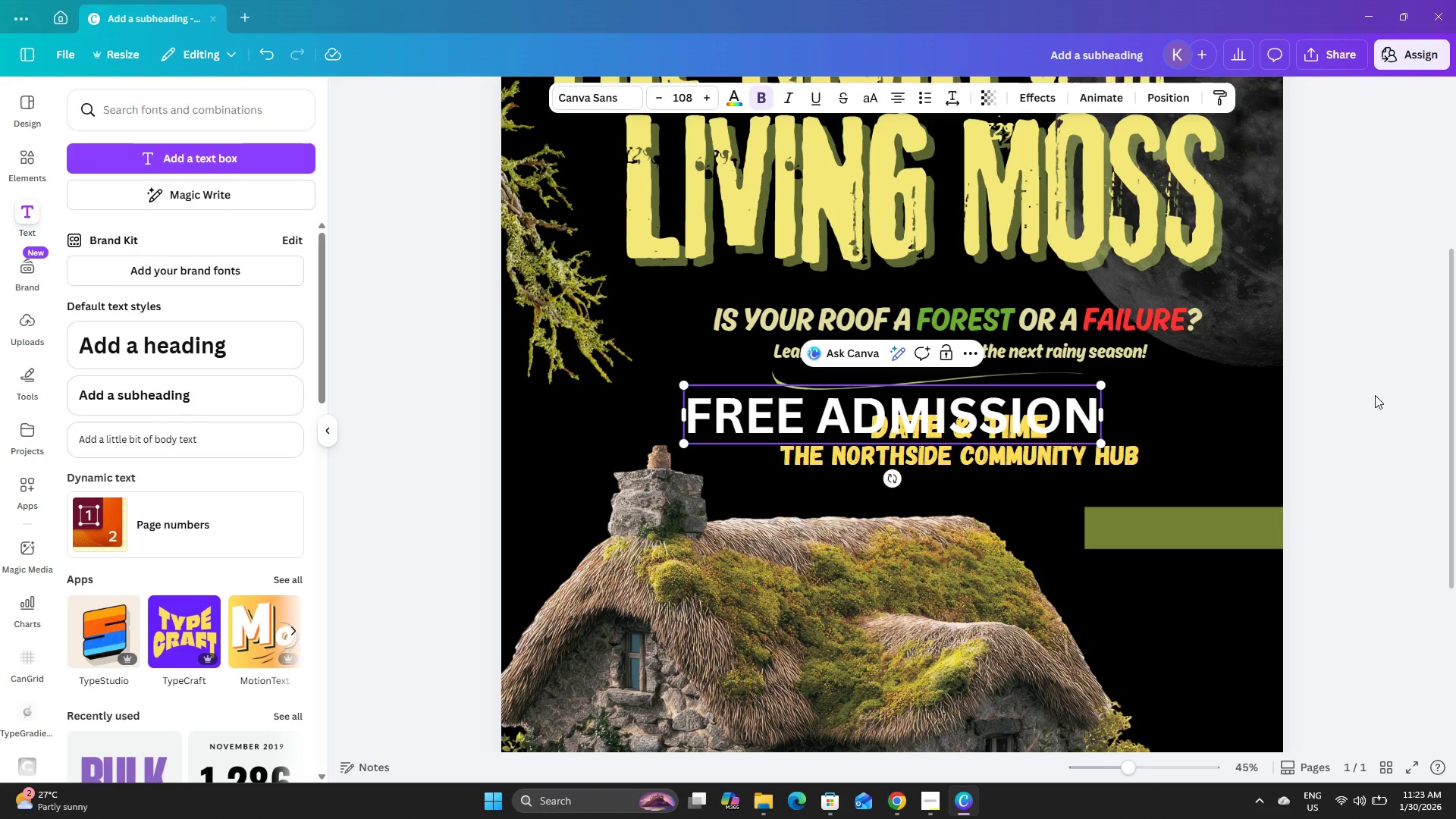 
left_click([1375, 395])
 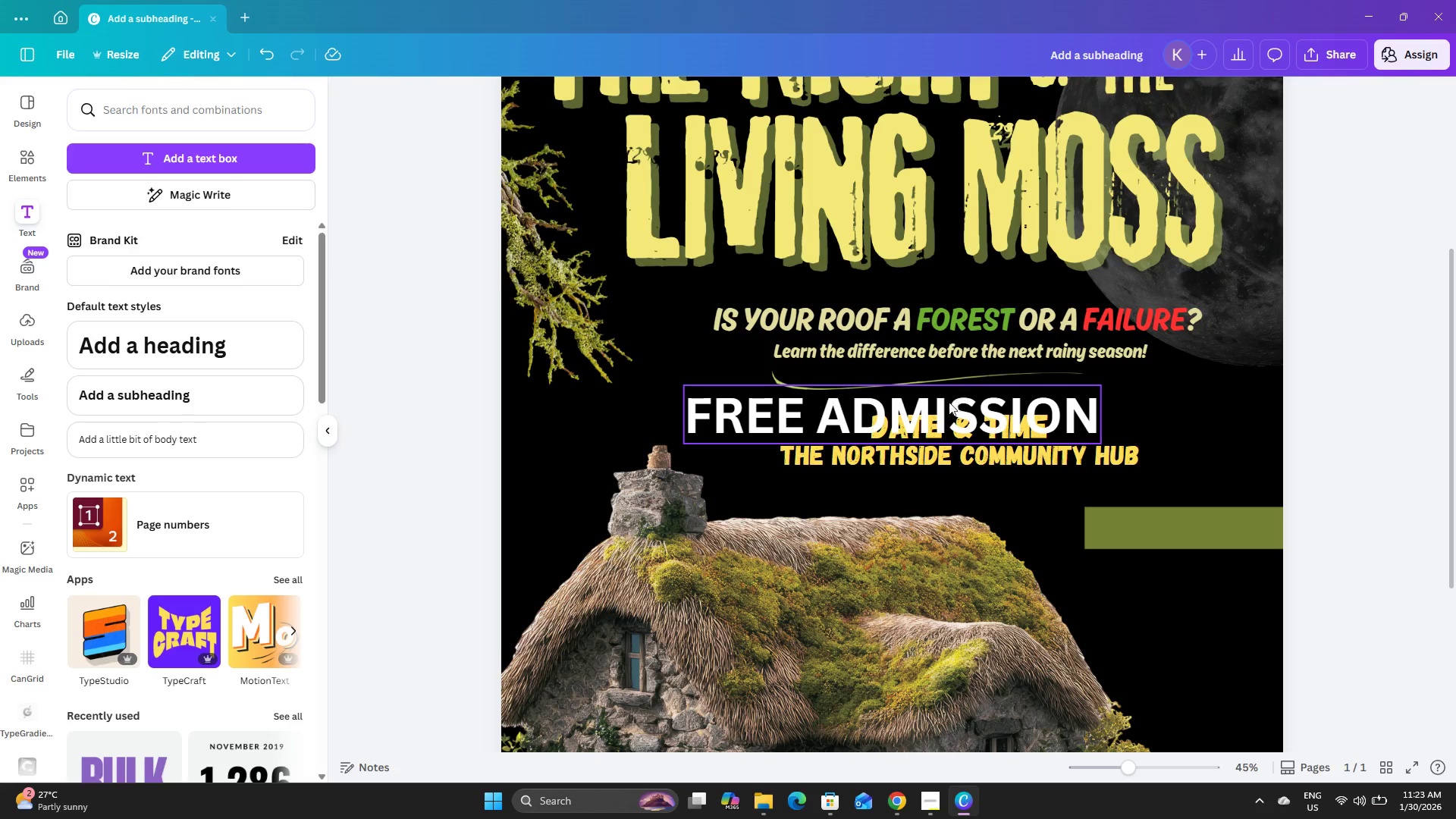 
left_click([948, 408])
 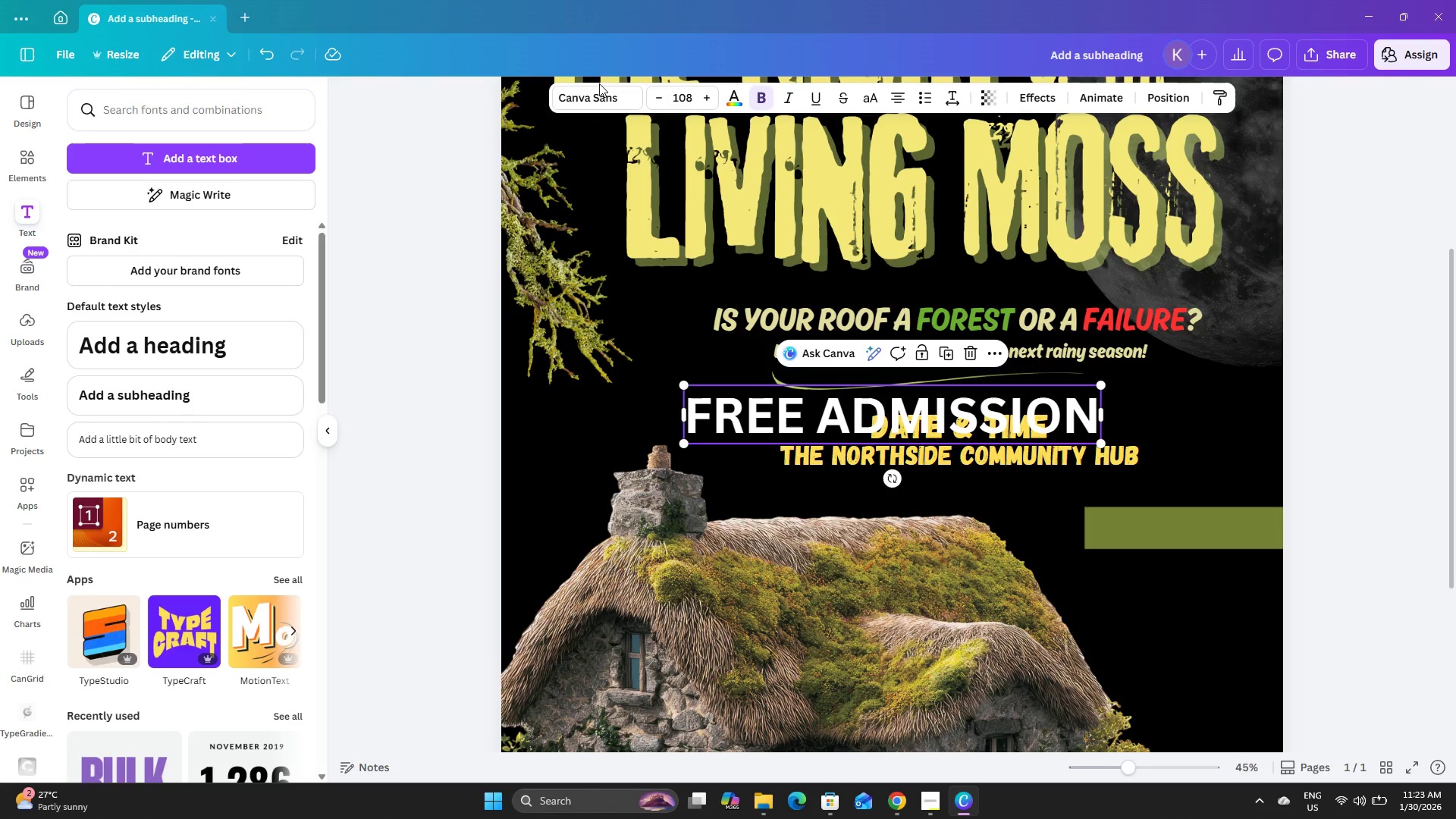 
double_click([610, 100])
 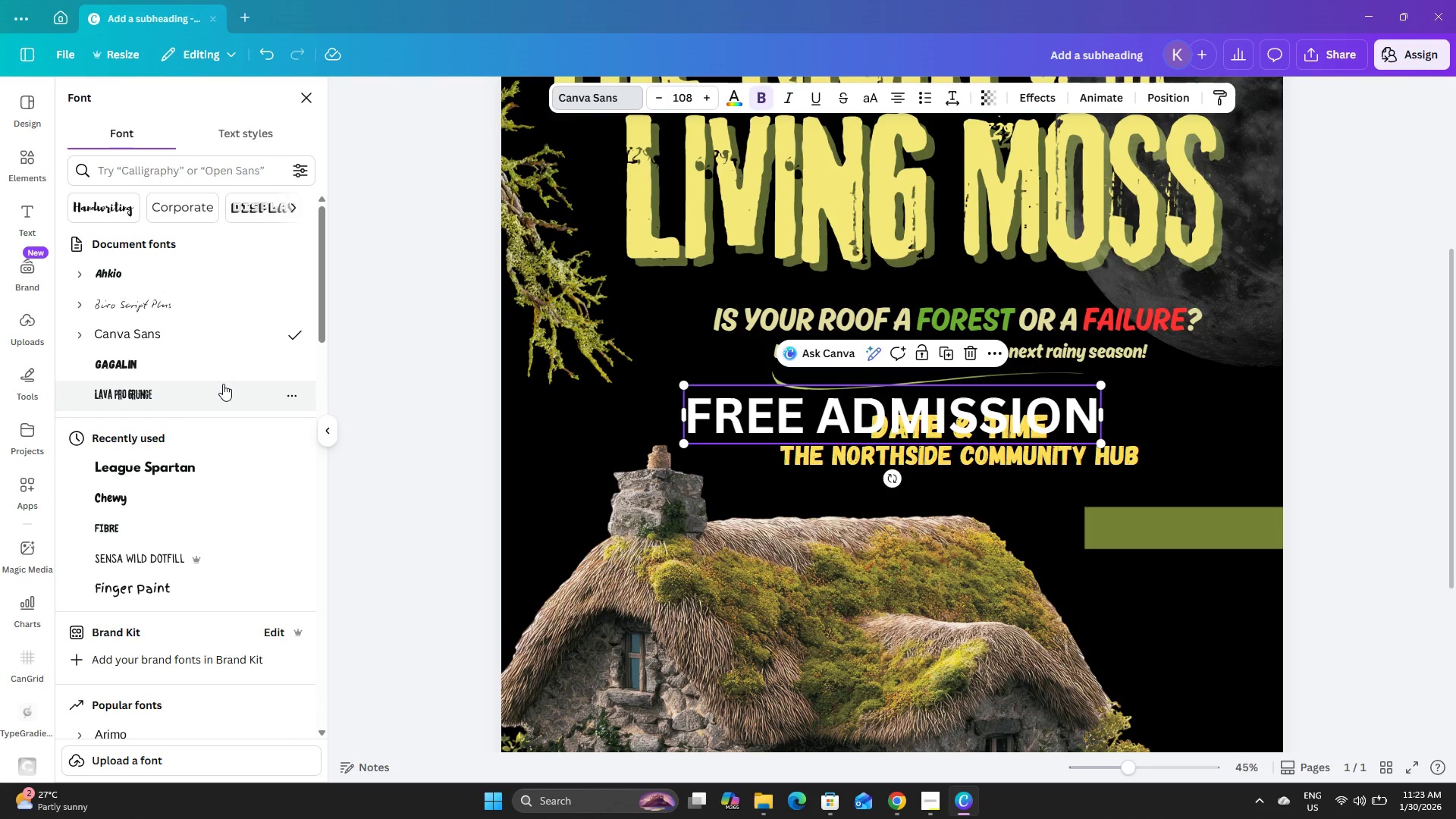 
scroll: coordinate [249, 379], scroll_direction: down, amount: 13.0
 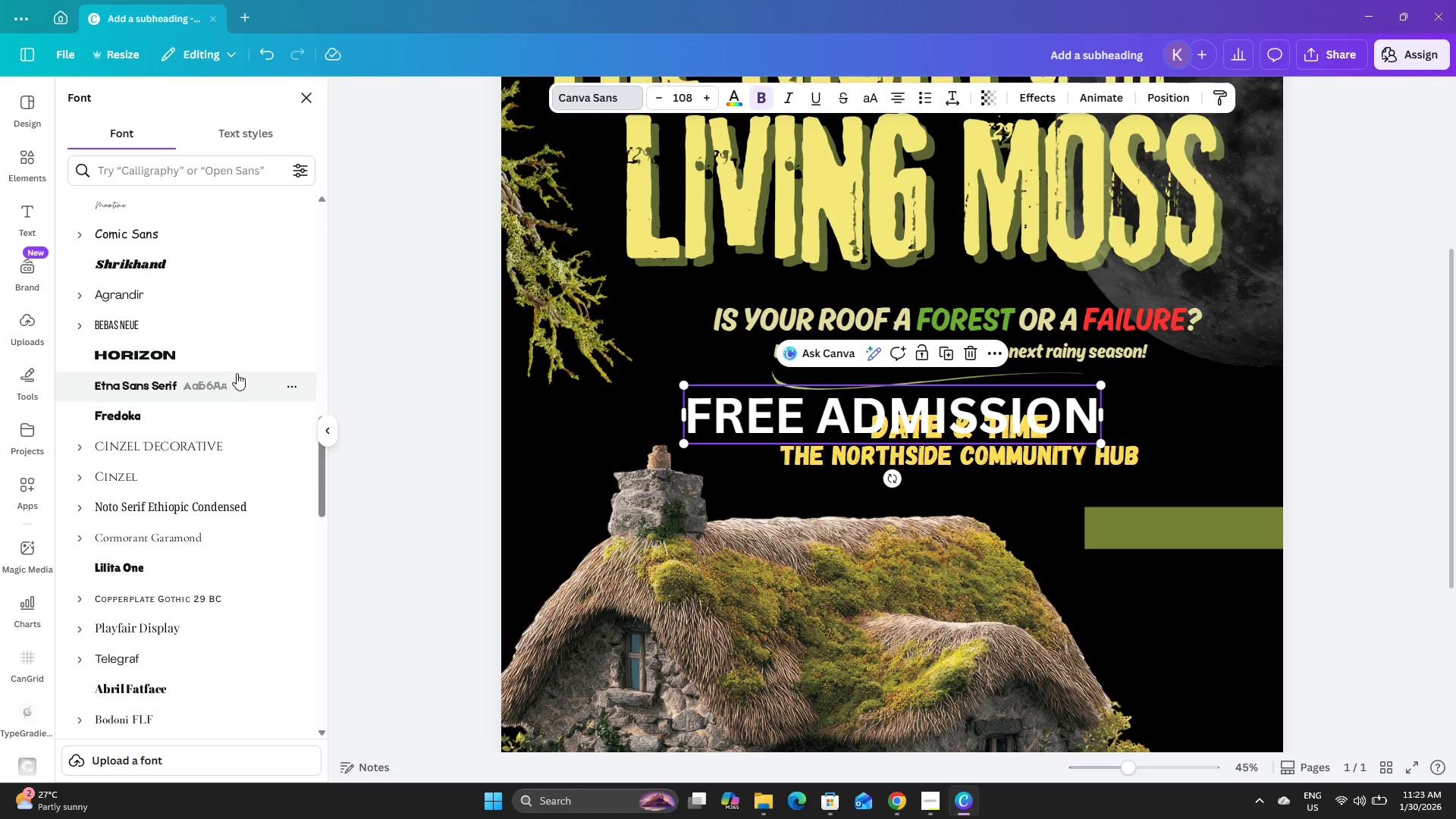 
left_click([173, 410])
 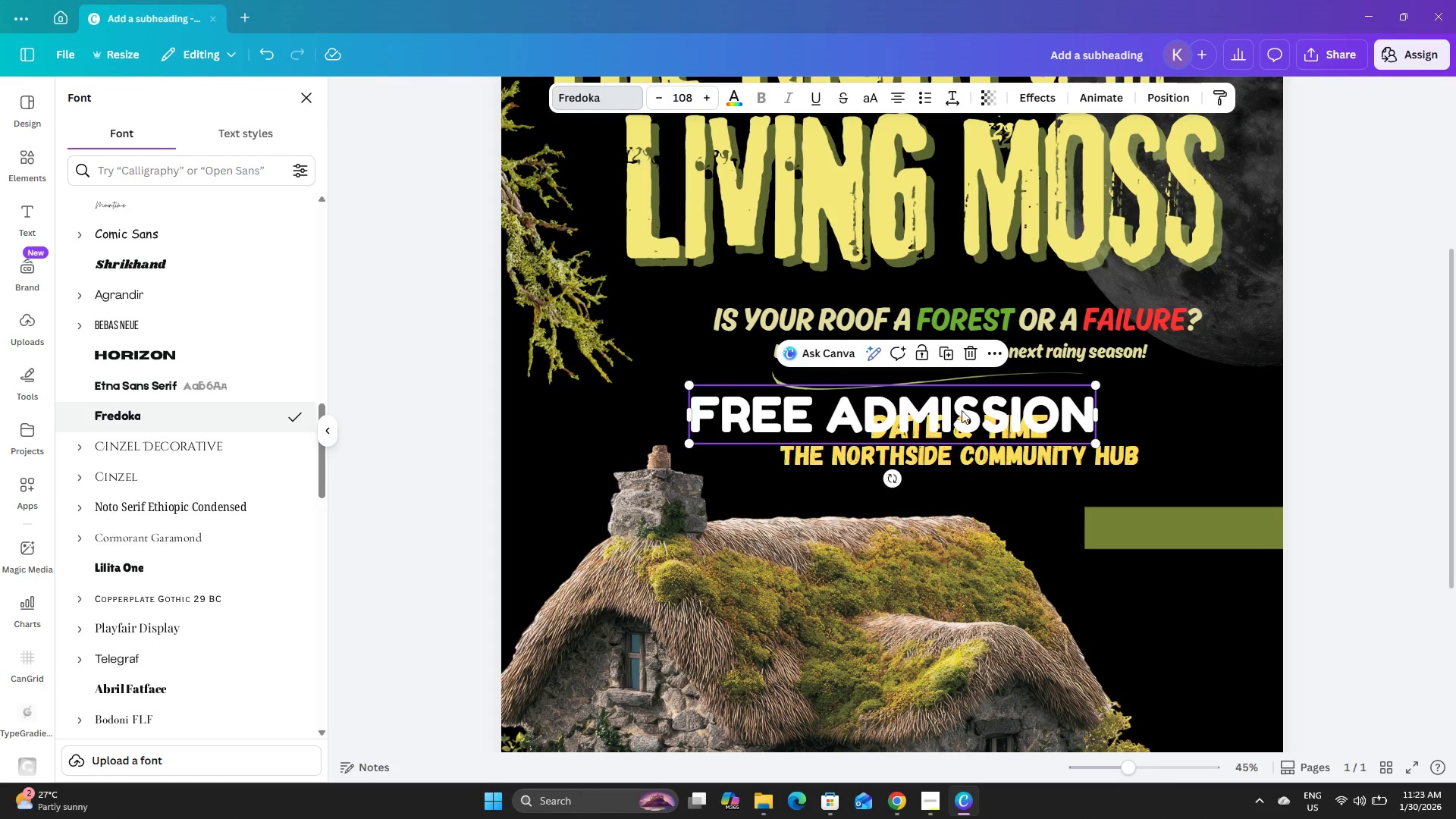 
left_click_drag(start_coordinate=[984, 415], to_coordinate=[1119, 495])
 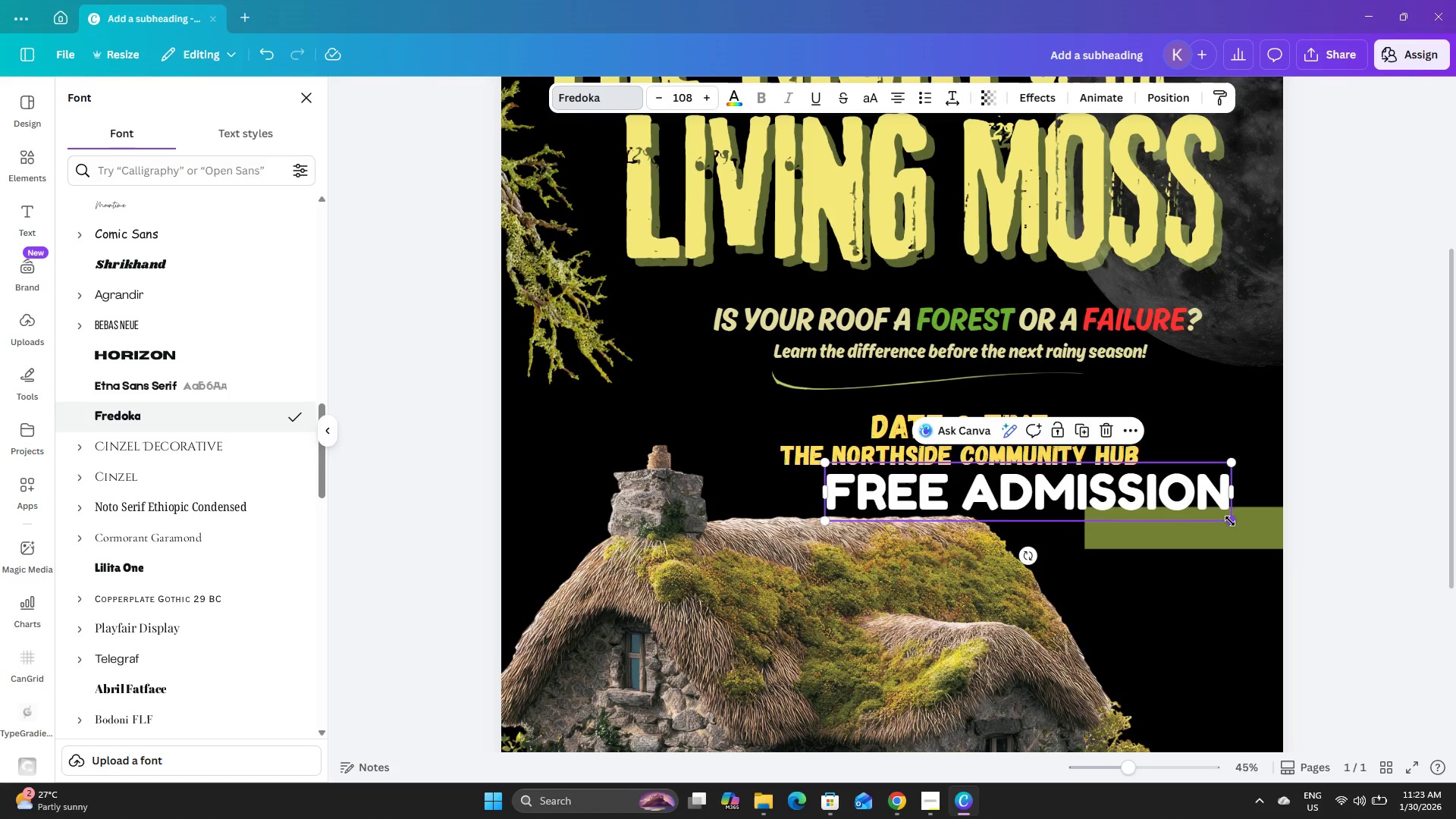 
left_click_drag(start_coordinate=[1231, 521], to_coordinate=[988, 503])
 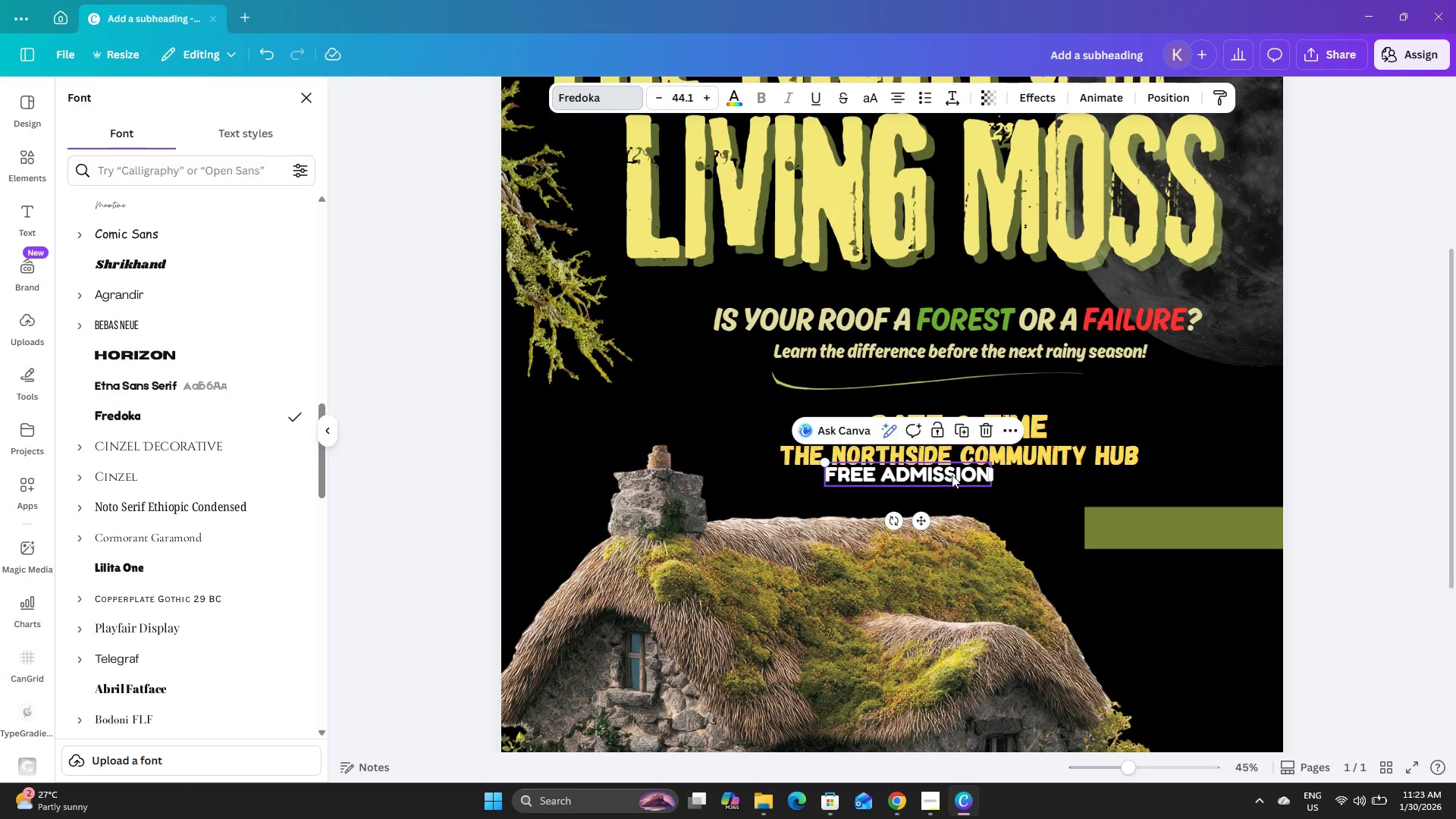 
left_click_drag(start_coordinate=[952, 475], to_coordinate=[1230, 532])
 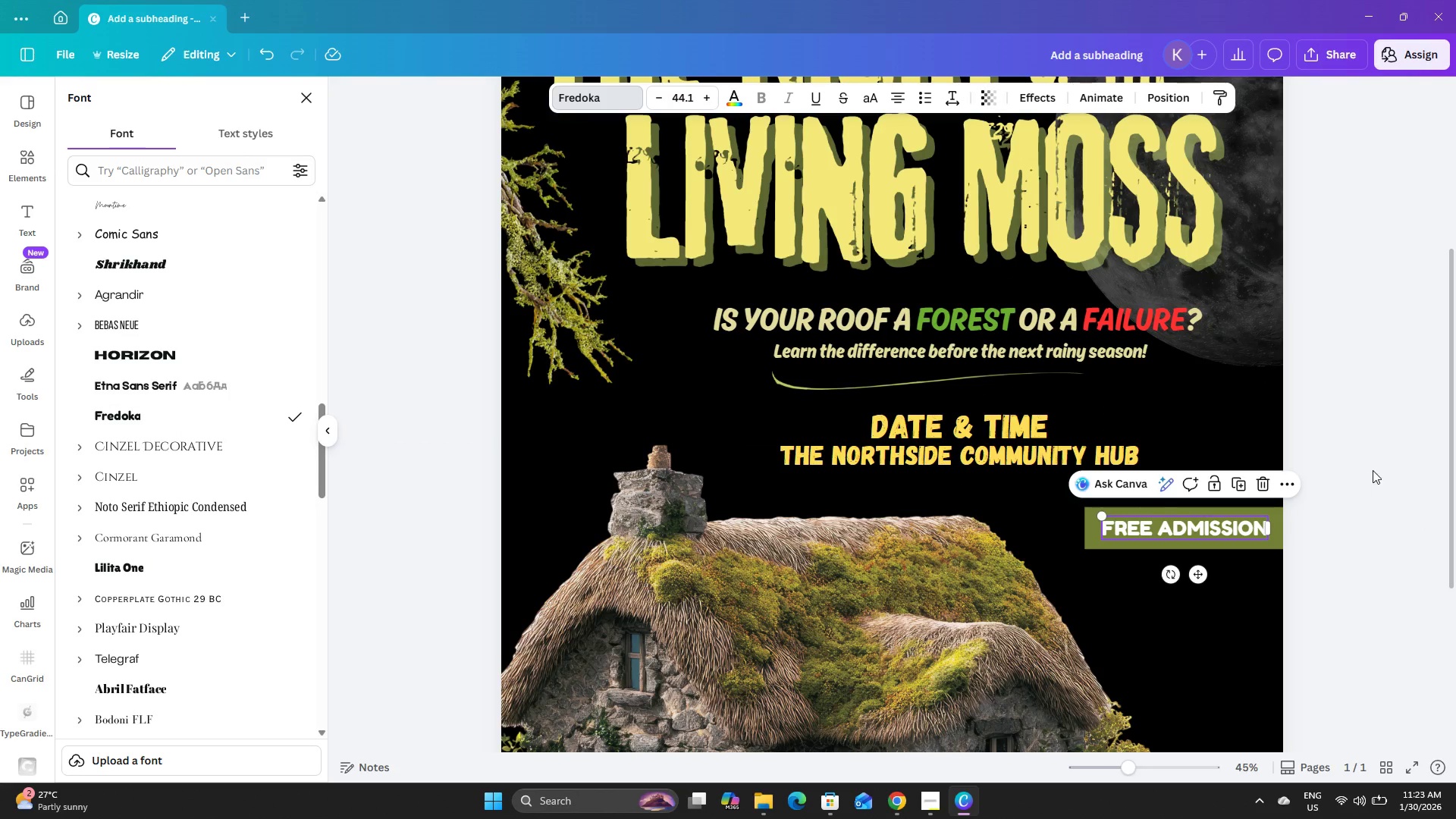 
left_click([1373, 470])
 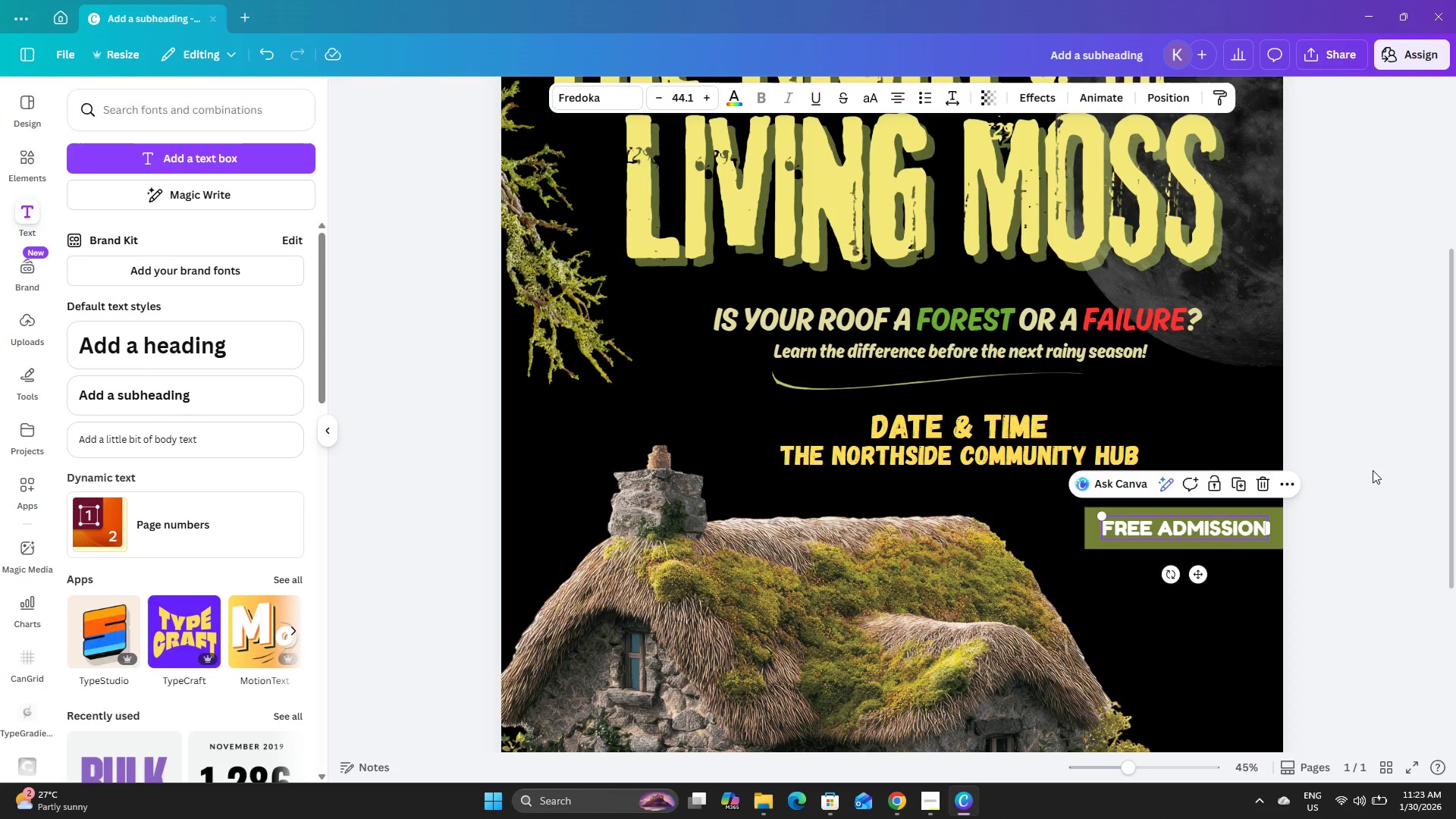 
left_click([1373, 470])
 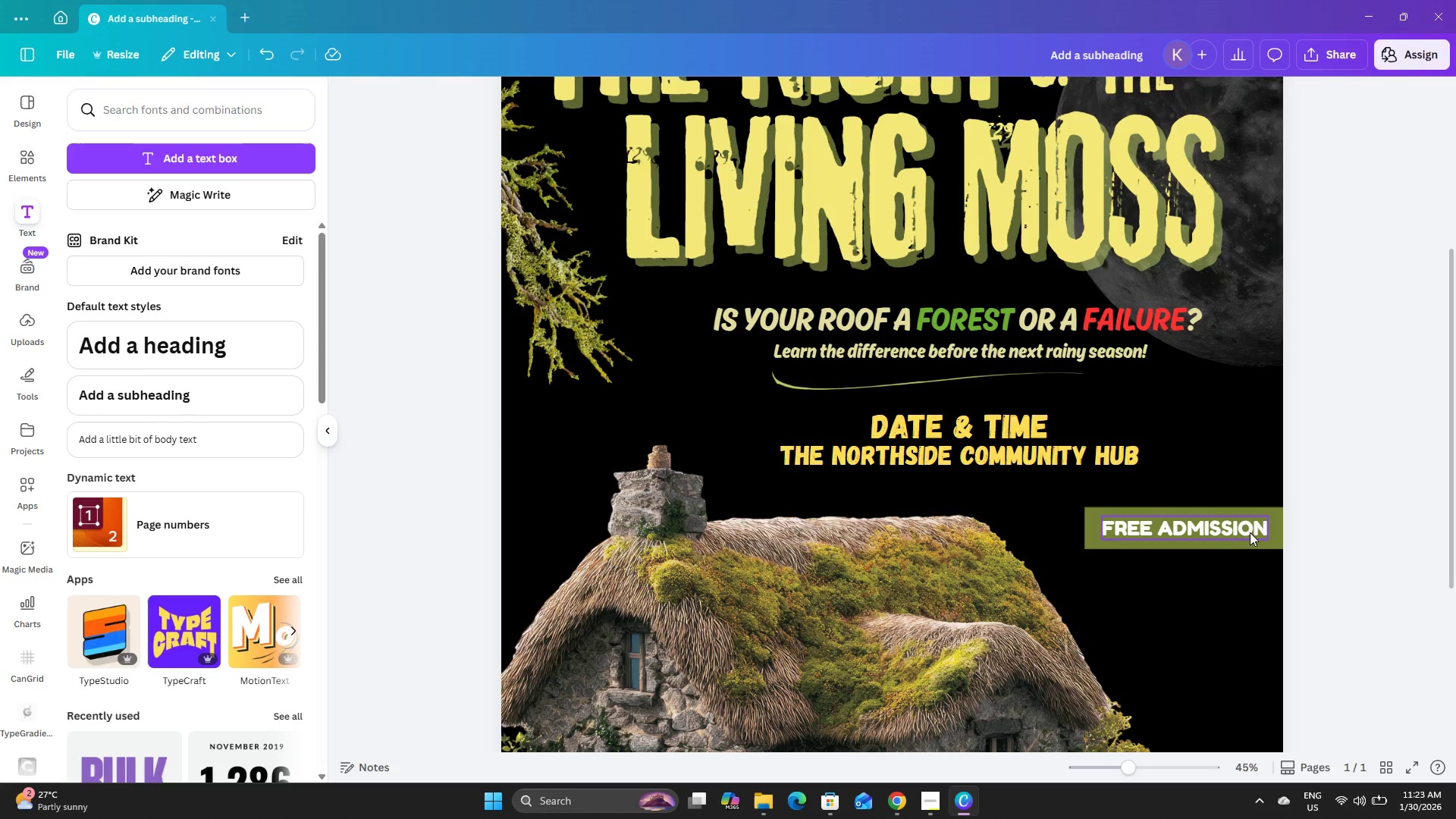 
left_click([1238, 529])
 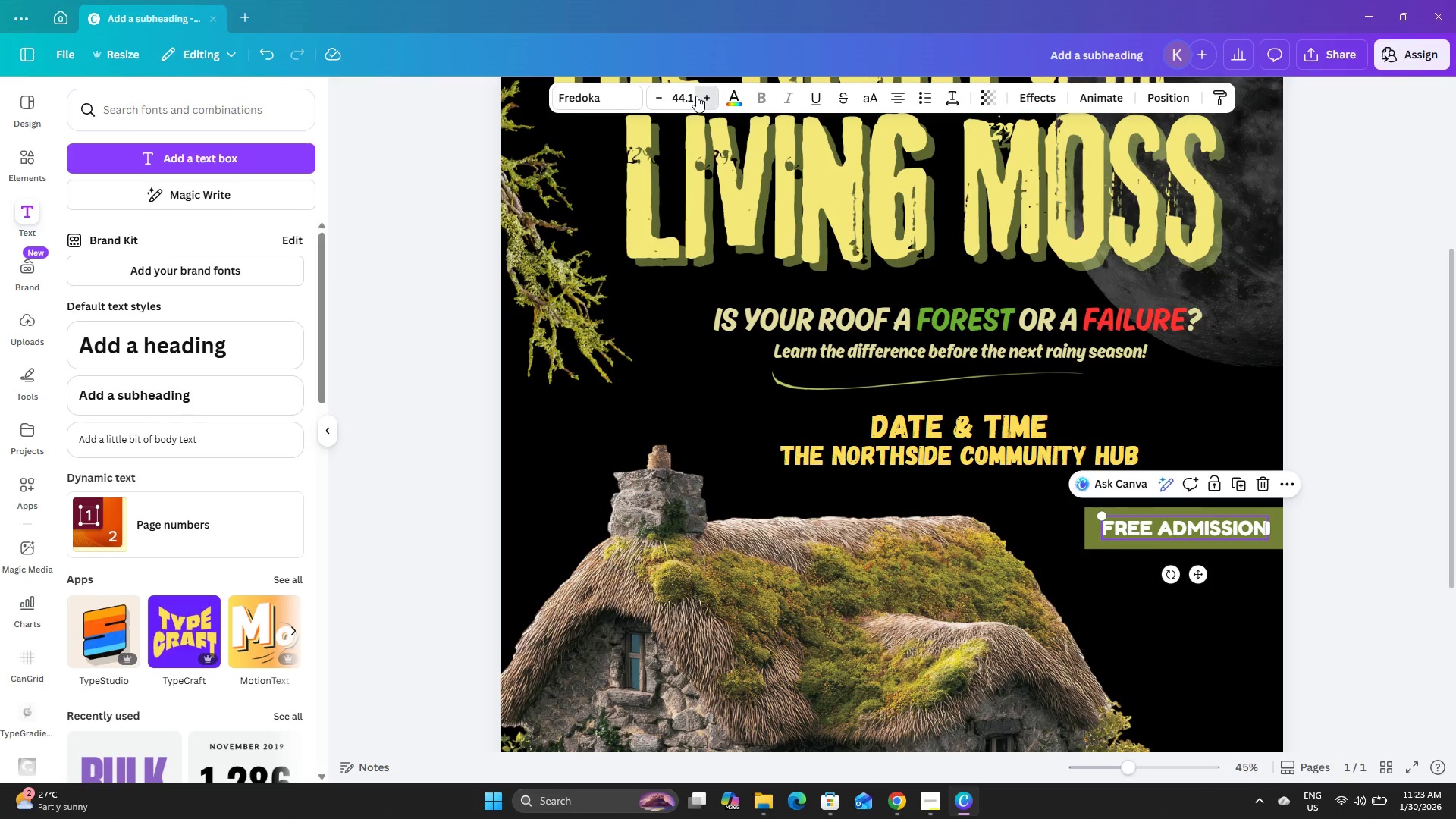 
left_click([681, 96])
 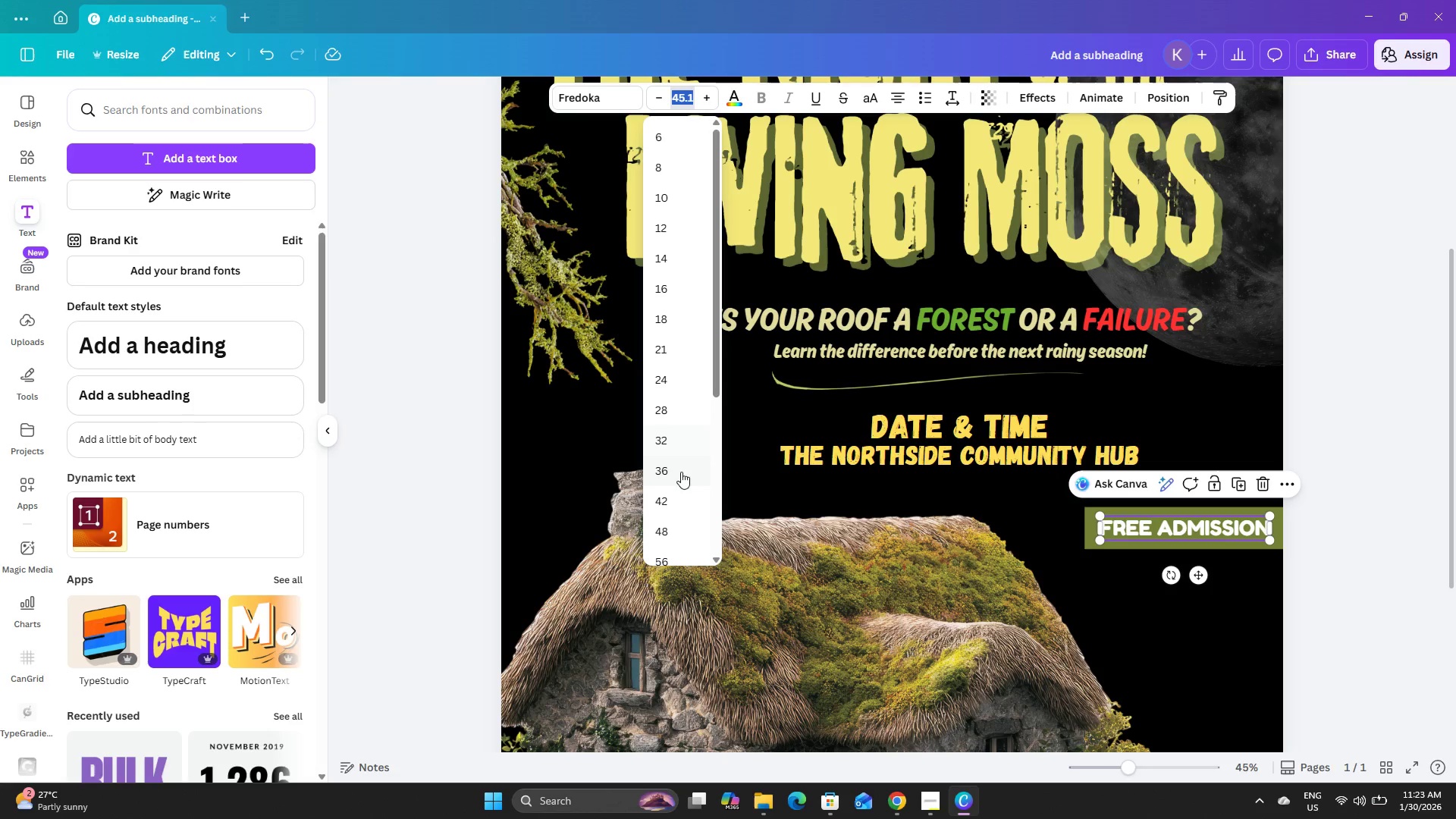 
left_click([678, 504])
 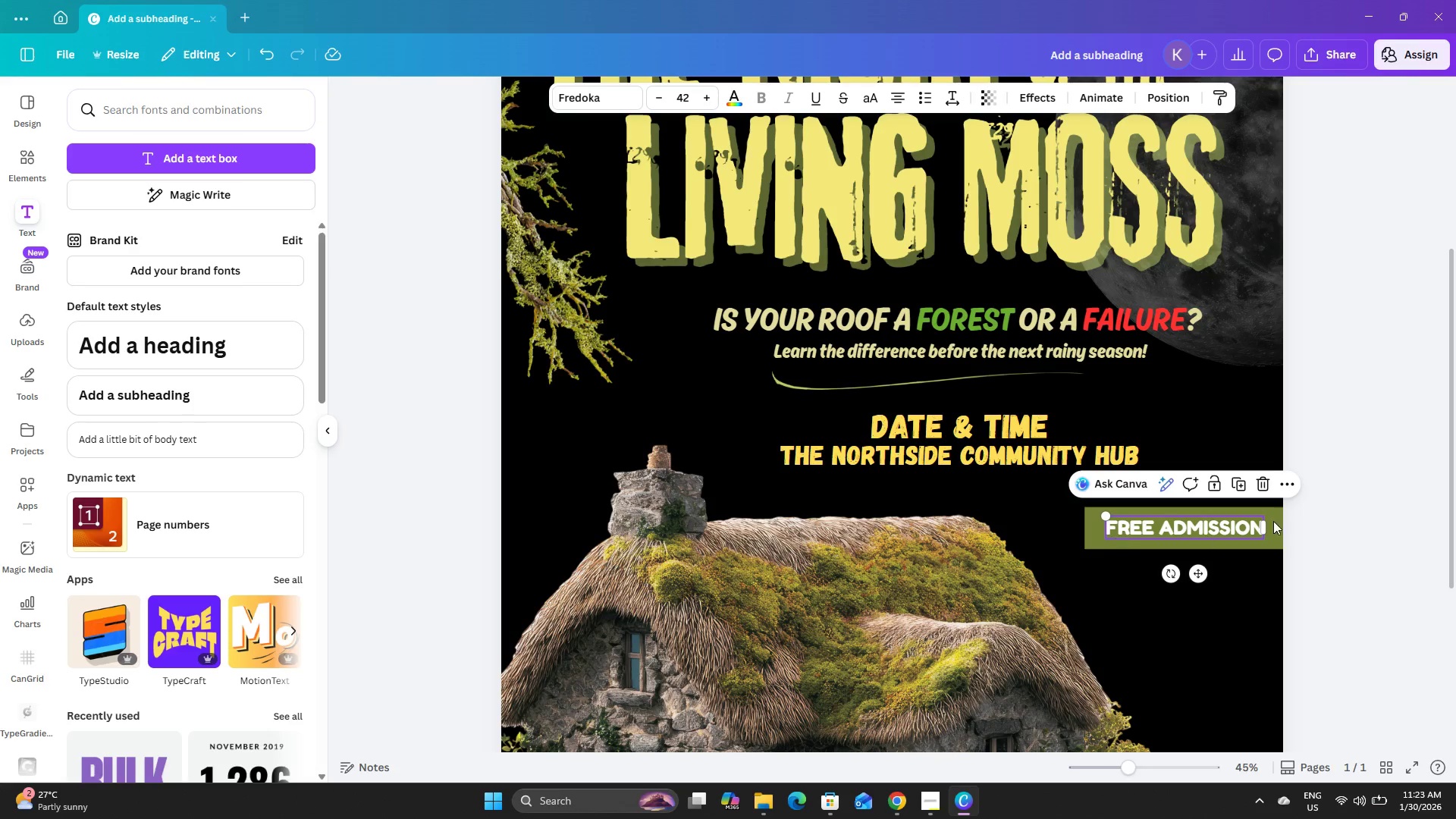 
left_click([1360, 502])
 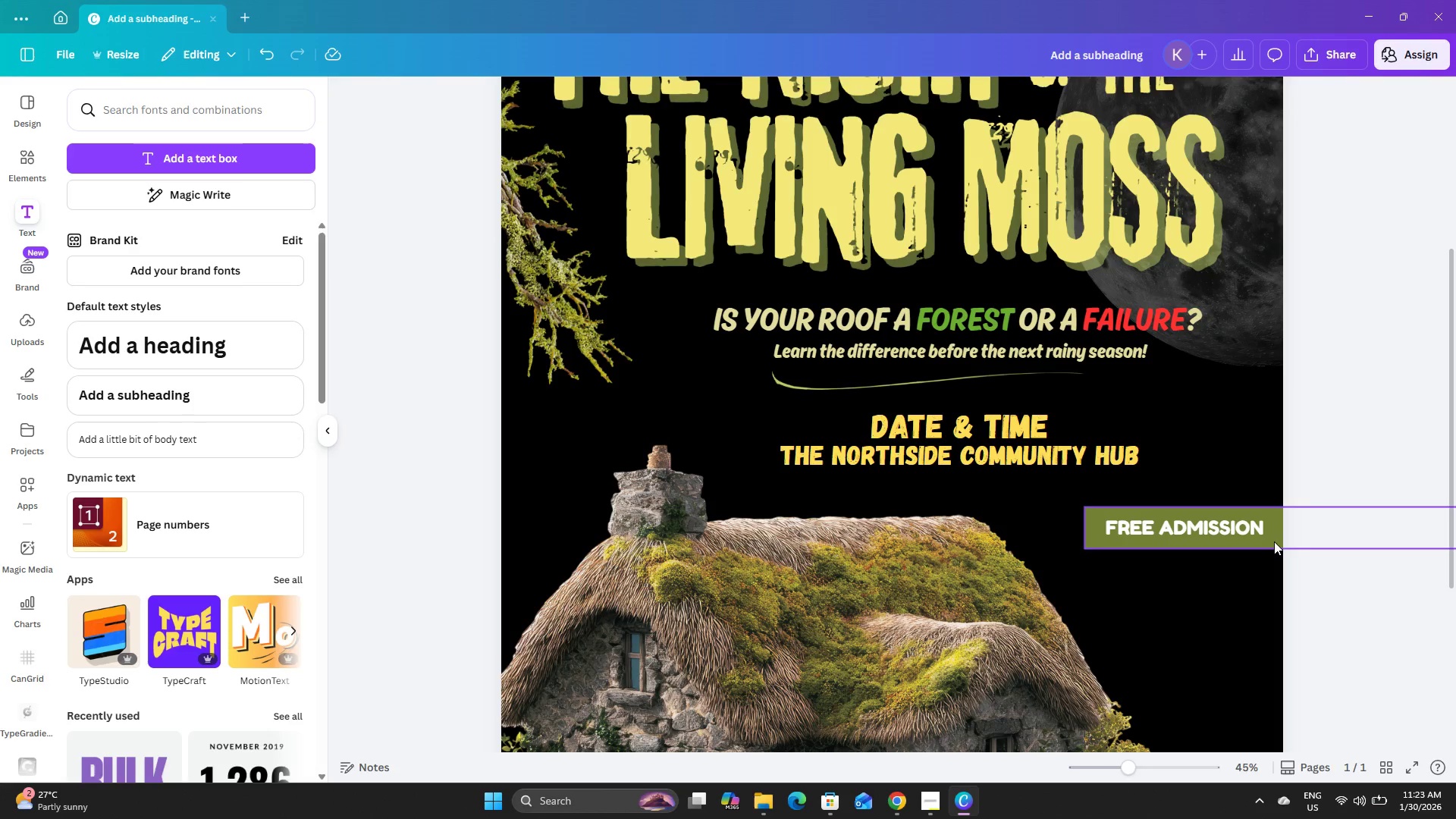 
left_click([1273, 541])
 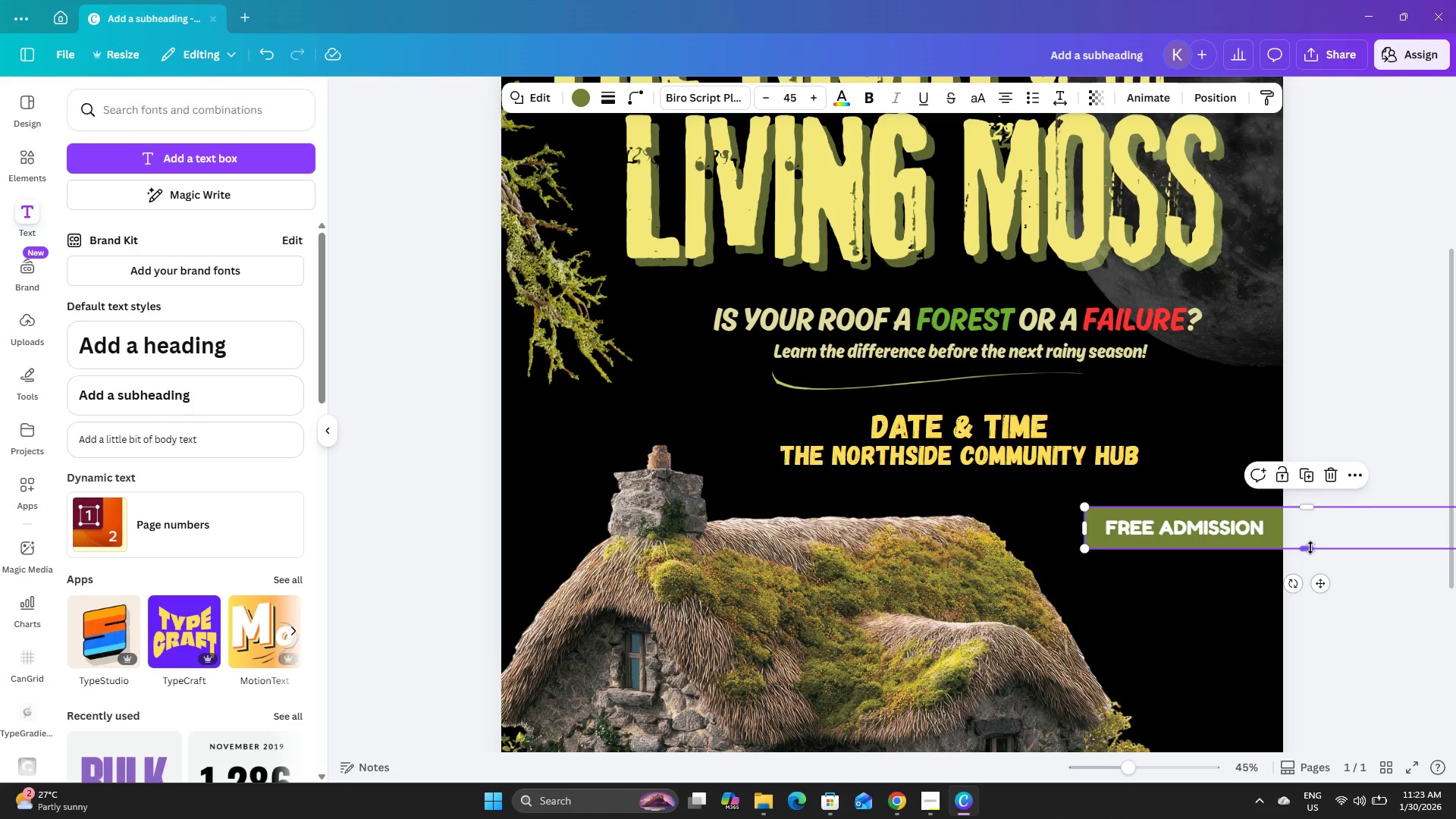 
left_click_drag(start_coordinate=[1310, 548], to_coordinate=[1309, 542])
 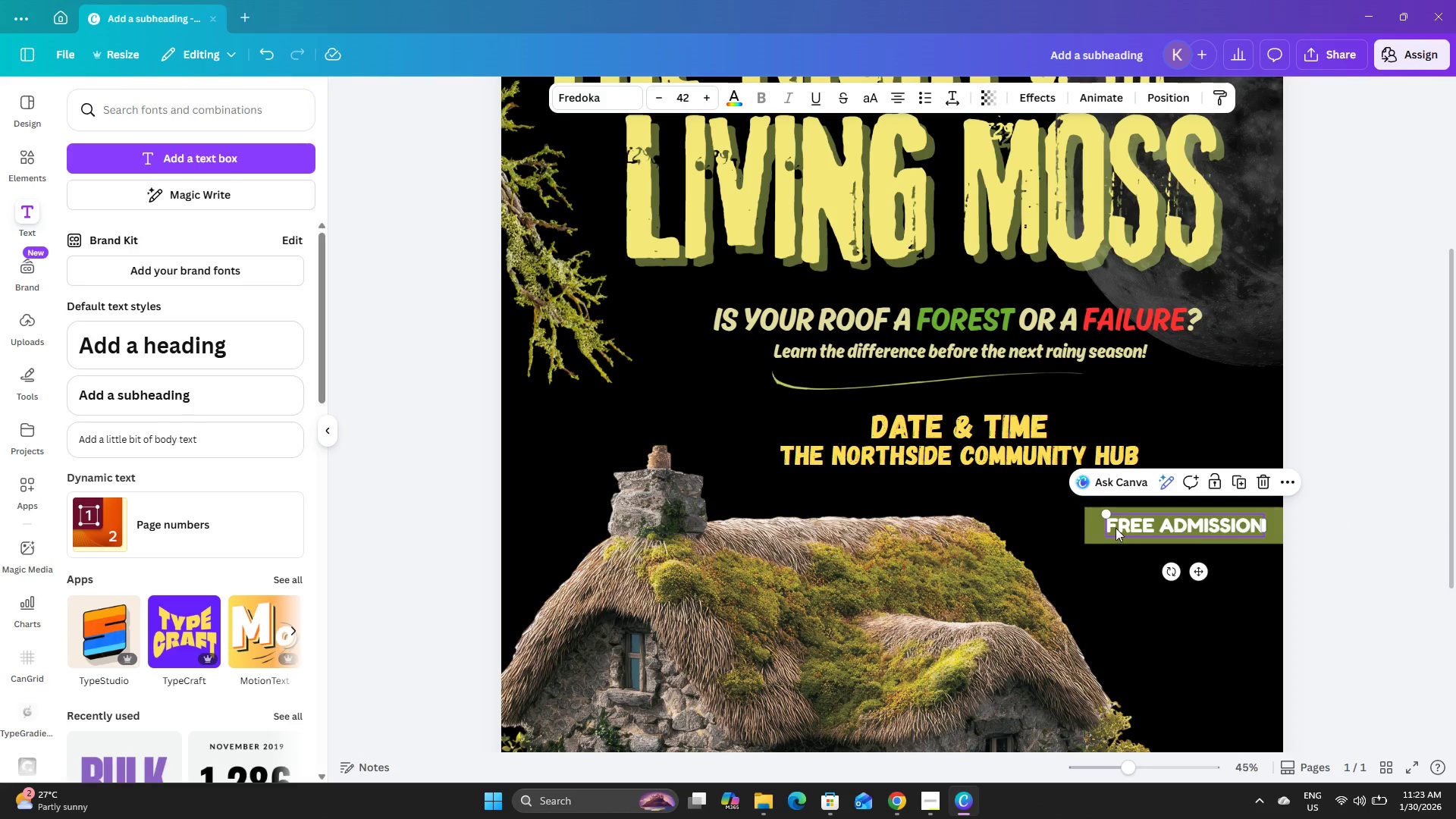 
left_click([1087, 522])
 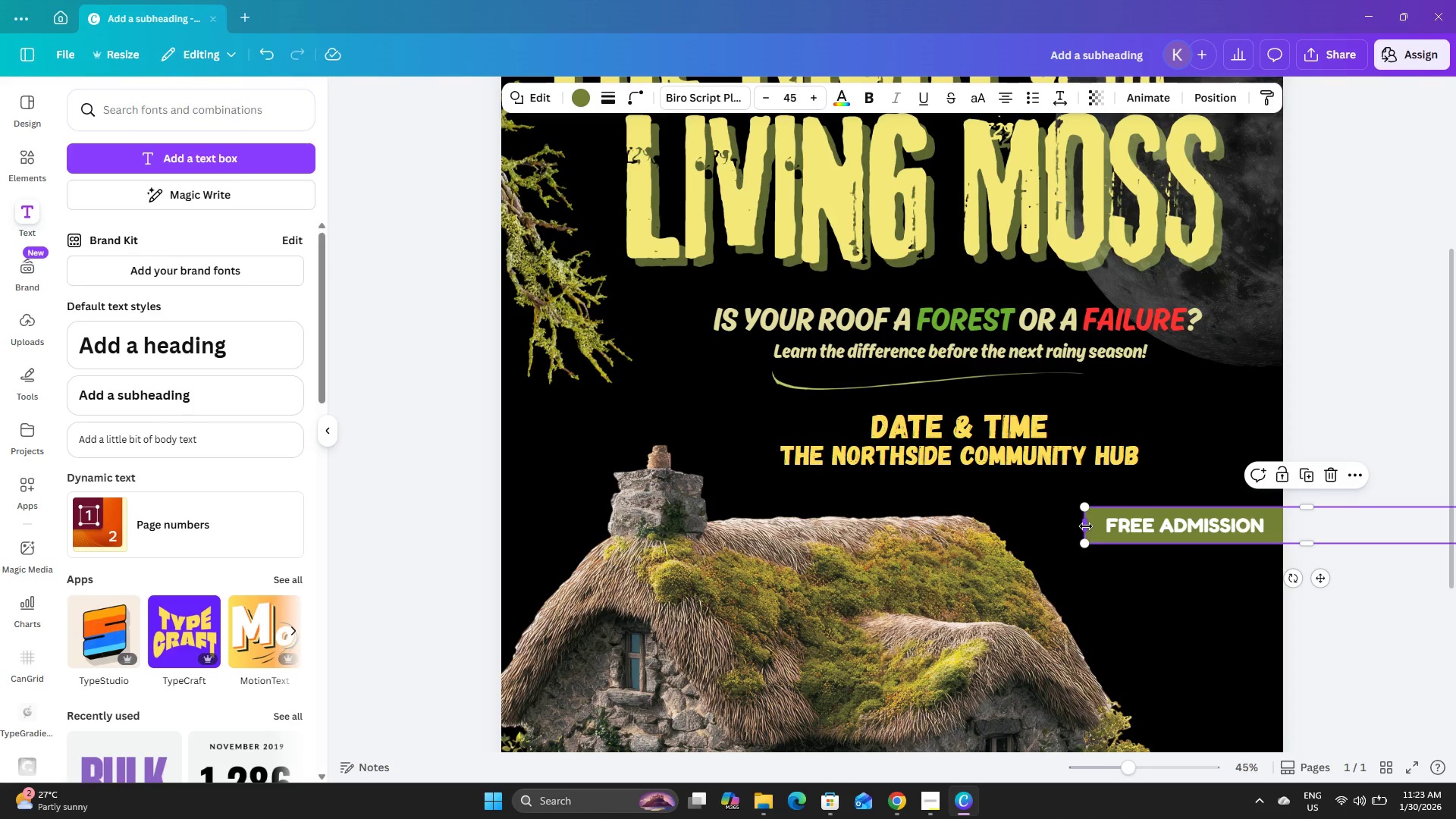 
left_click_drag(start_coordinate=[1086, 526], to_coordinate=[1093, 527])
 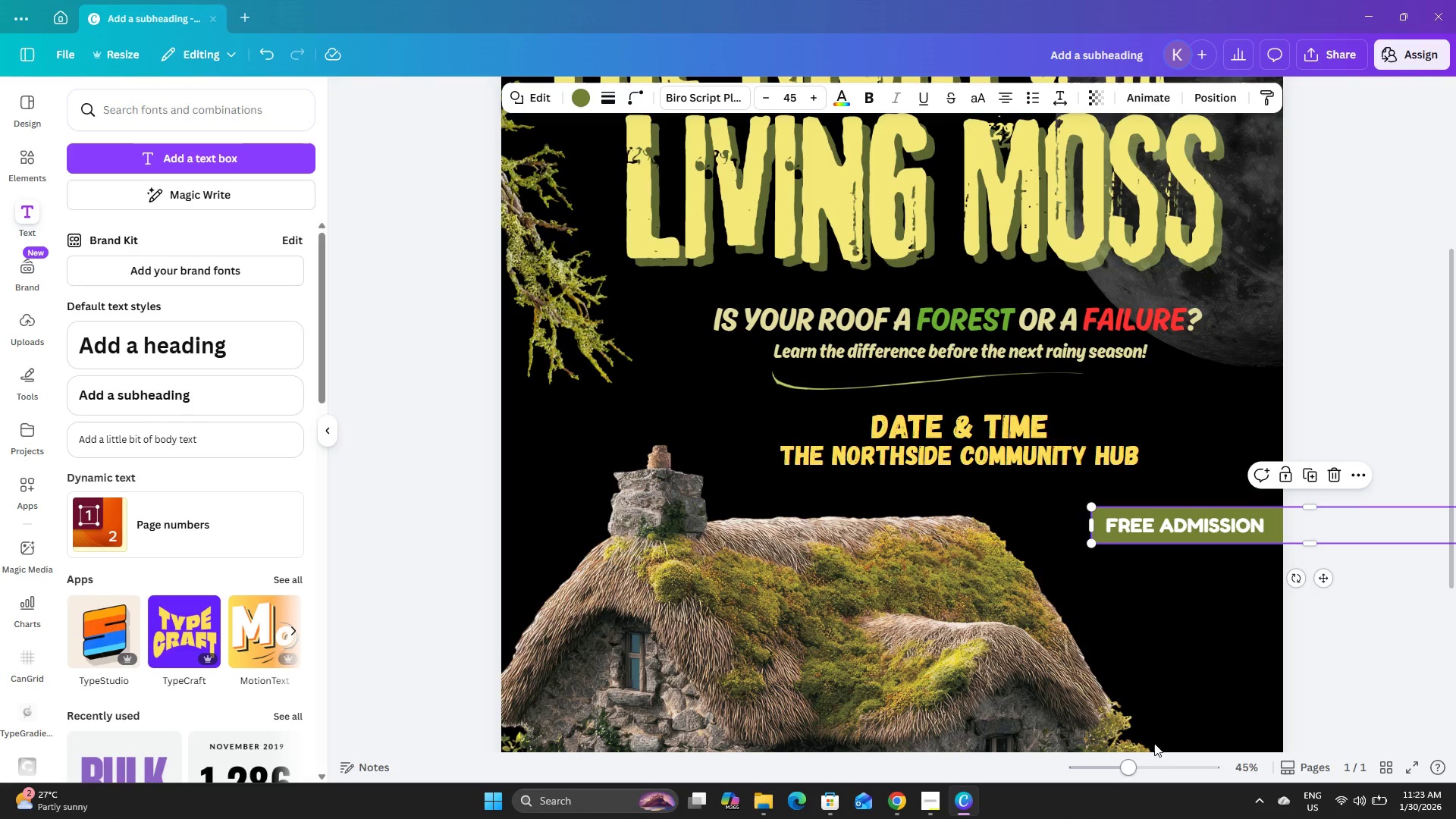 
scroll: coordinate [1148, 608], scroll_direction: down, amount: 6.0
 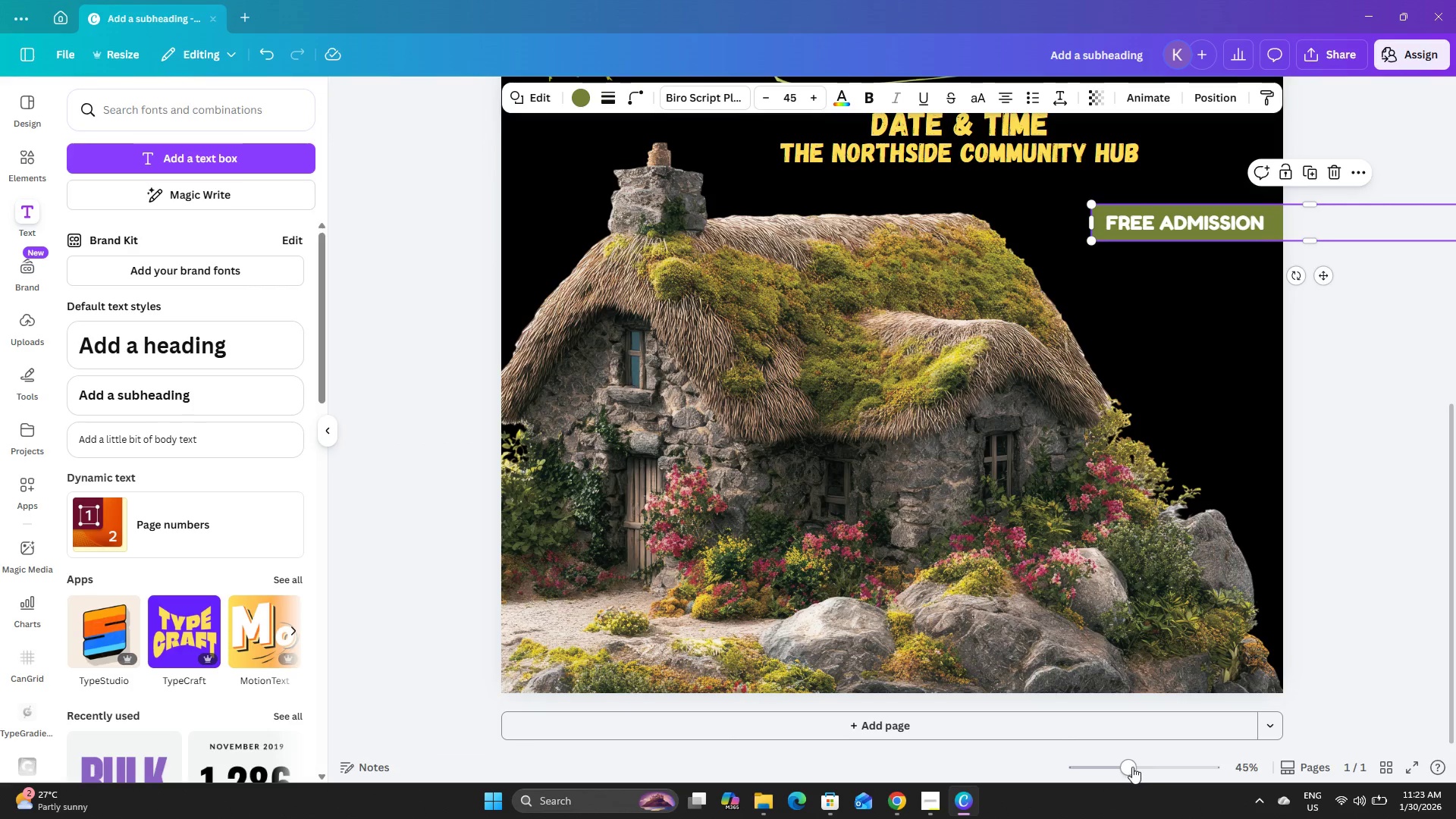 
left_click_drag(start_coordinate=[1132, 767], to_coordinate=[1120, 769])
 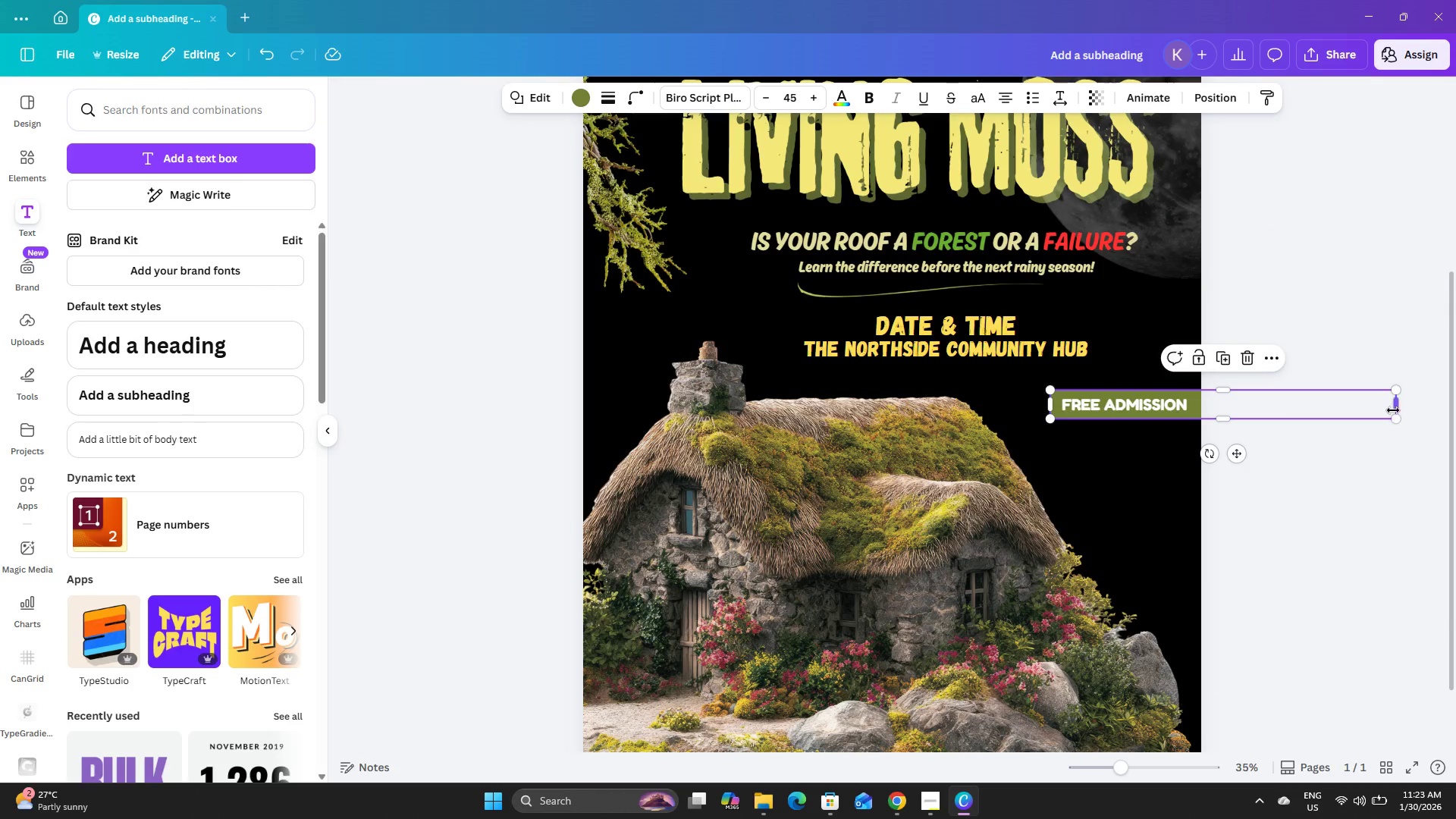 
left_click_drag(start_coordinate=[1397, 412], to_coordinate=[1208, 418])
 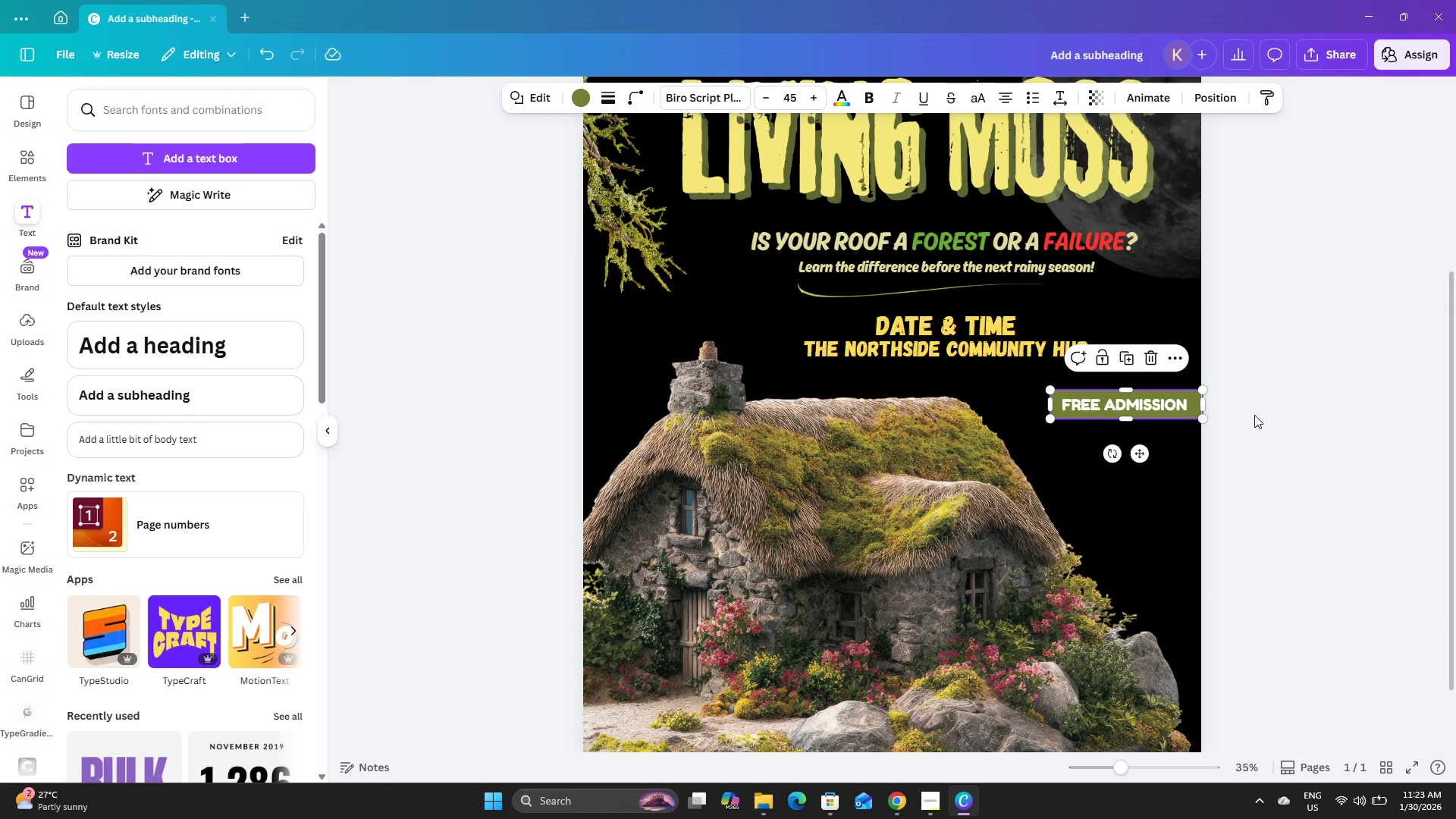 
left_click([1254, 415])
 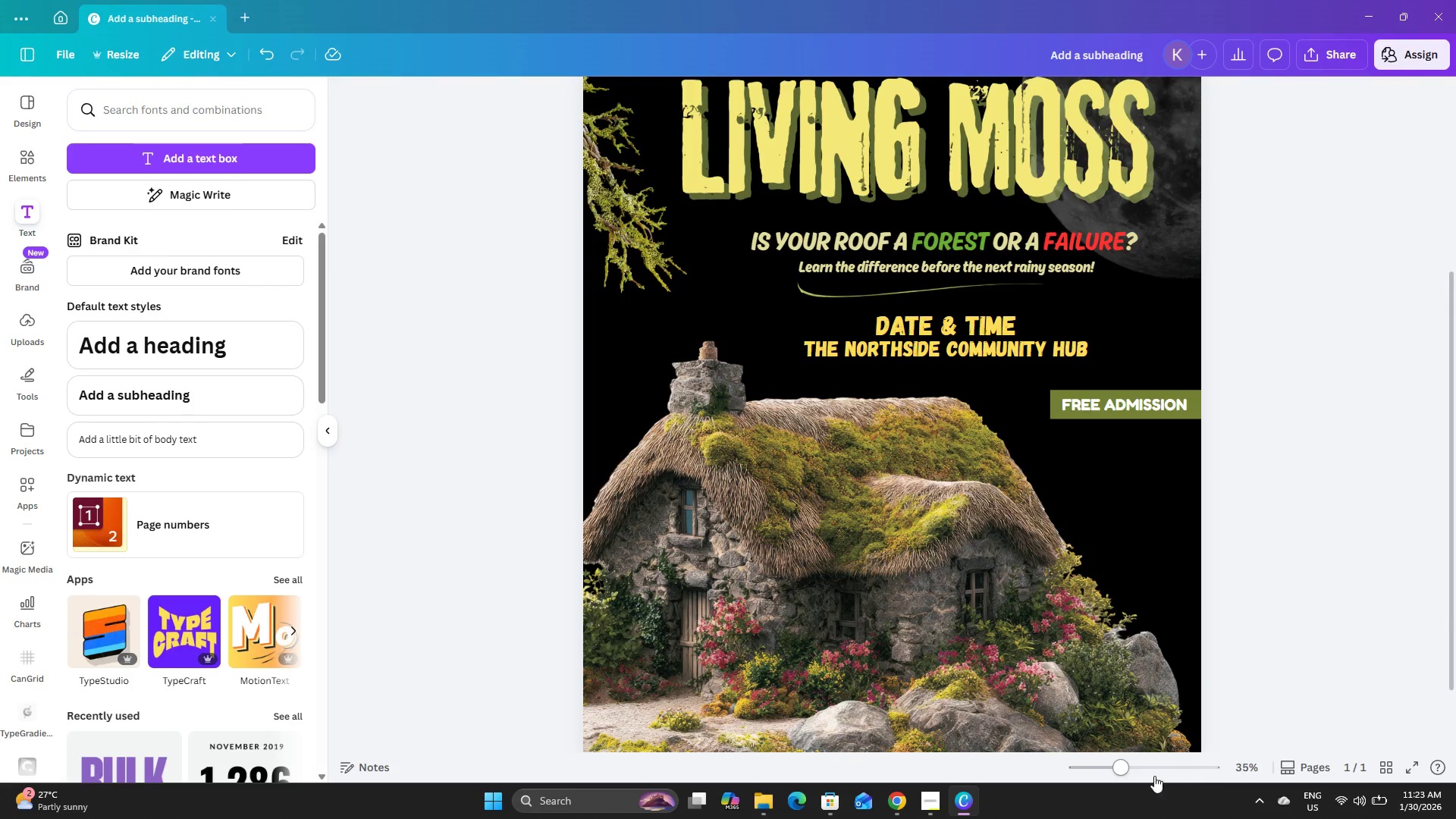 
left_click_drag(start_coordinate=[1123, 764], to_coordinate=[1149, 774])
 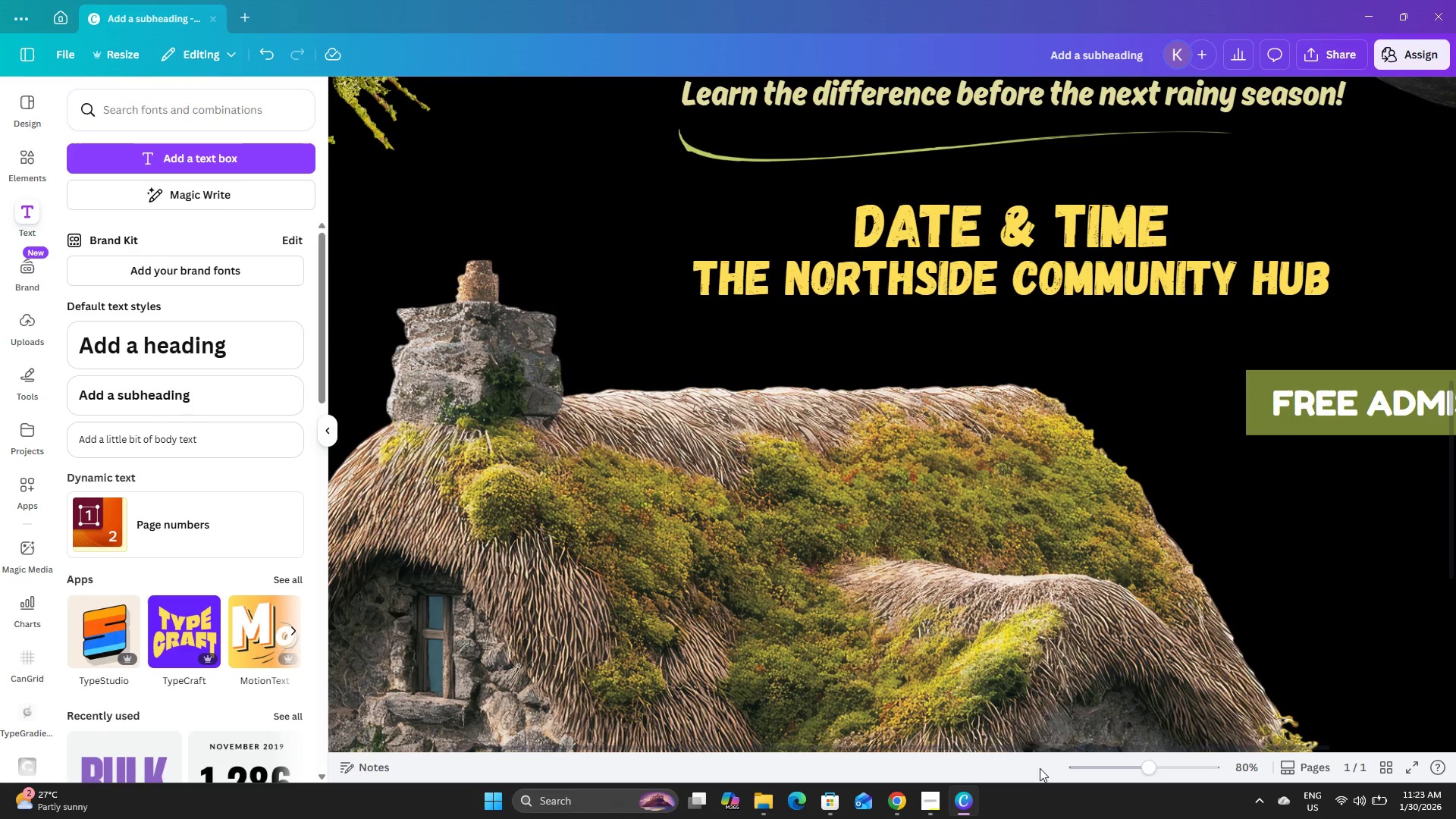 
left_click_drag(start_coordinate=[972, 744], to_coordinate=[1258, 749])
 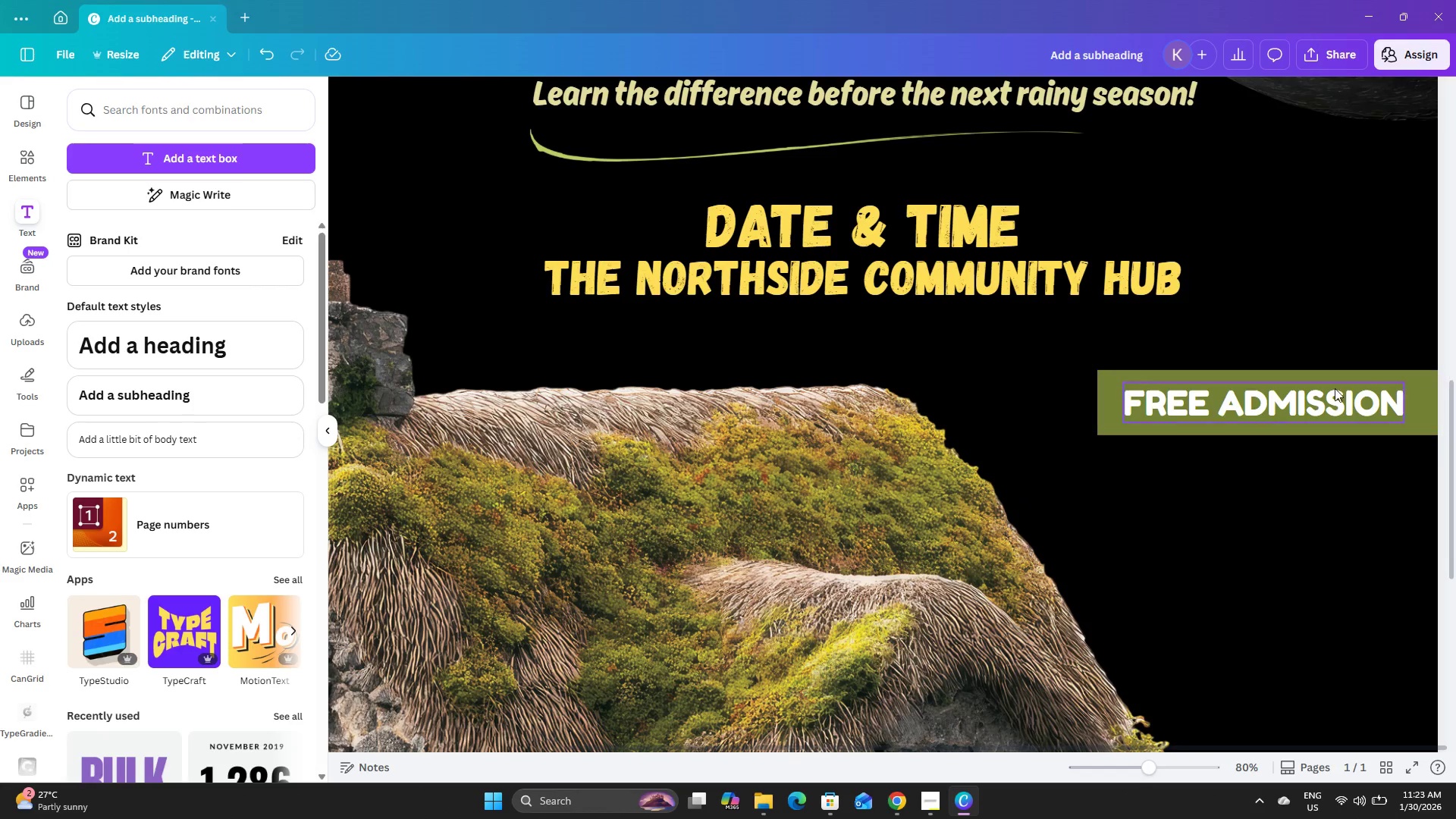 
left_click([1333, 388])
 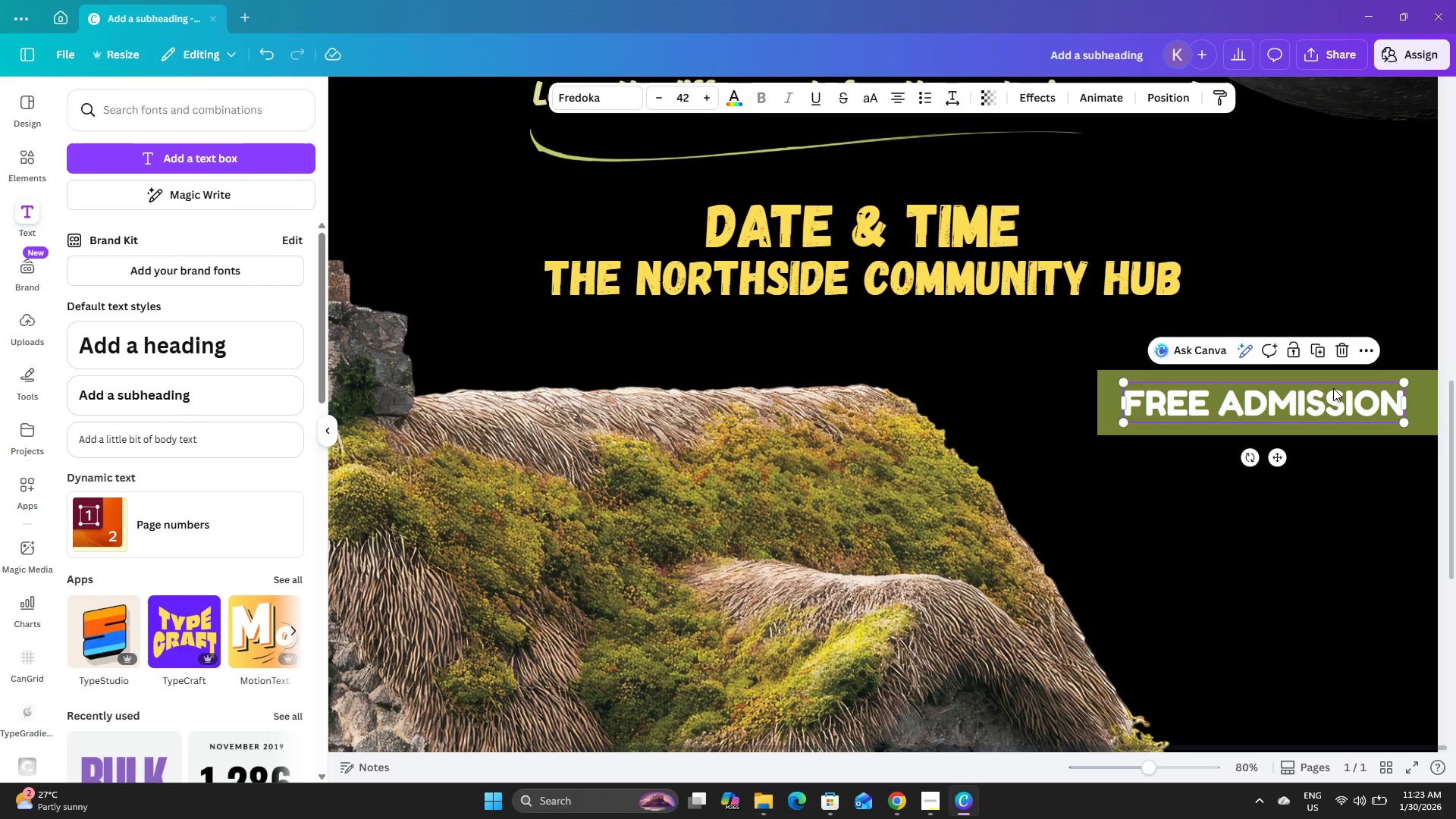 
key(ArrowRight)
 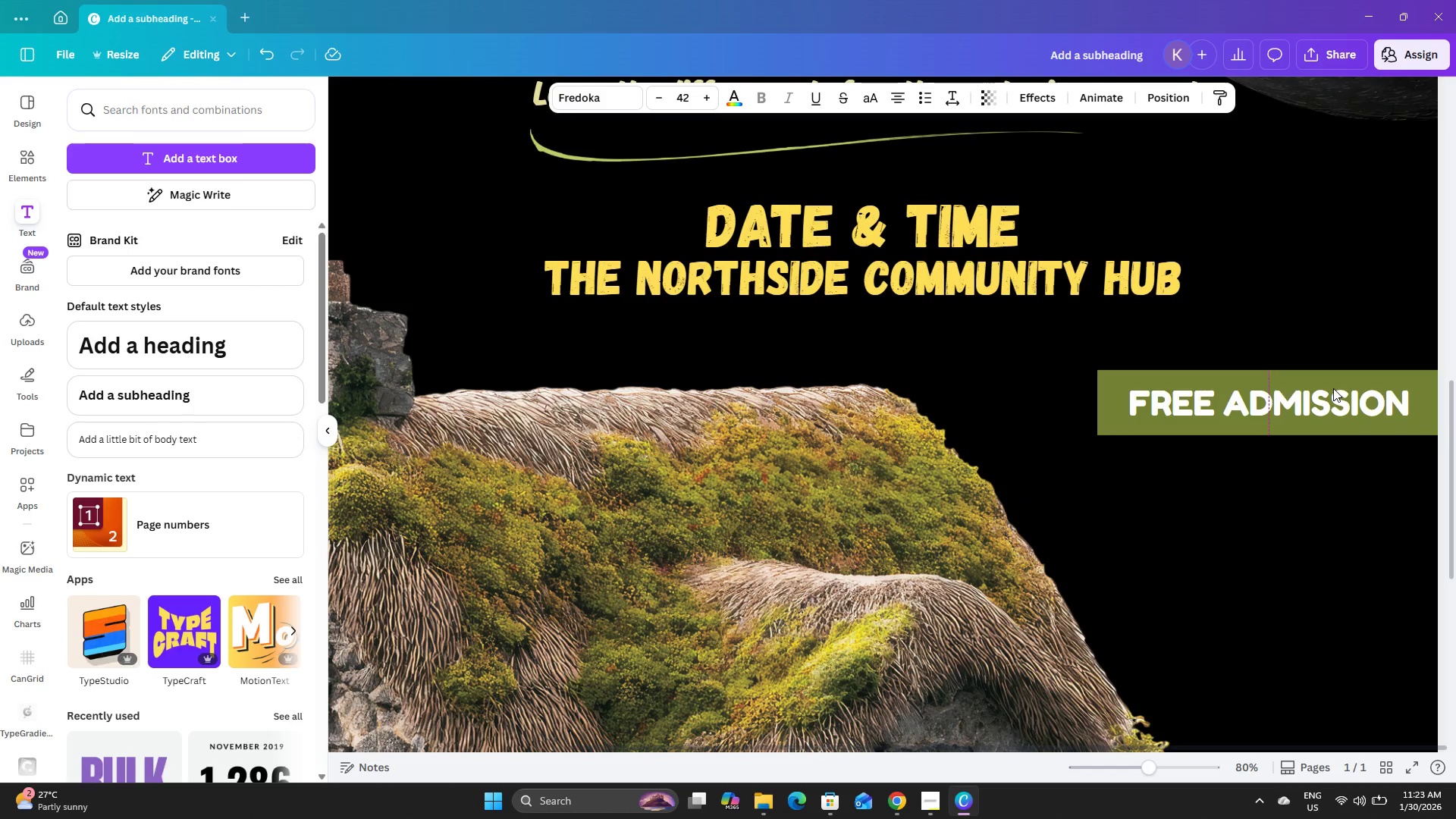 
key(ArrowRight)
 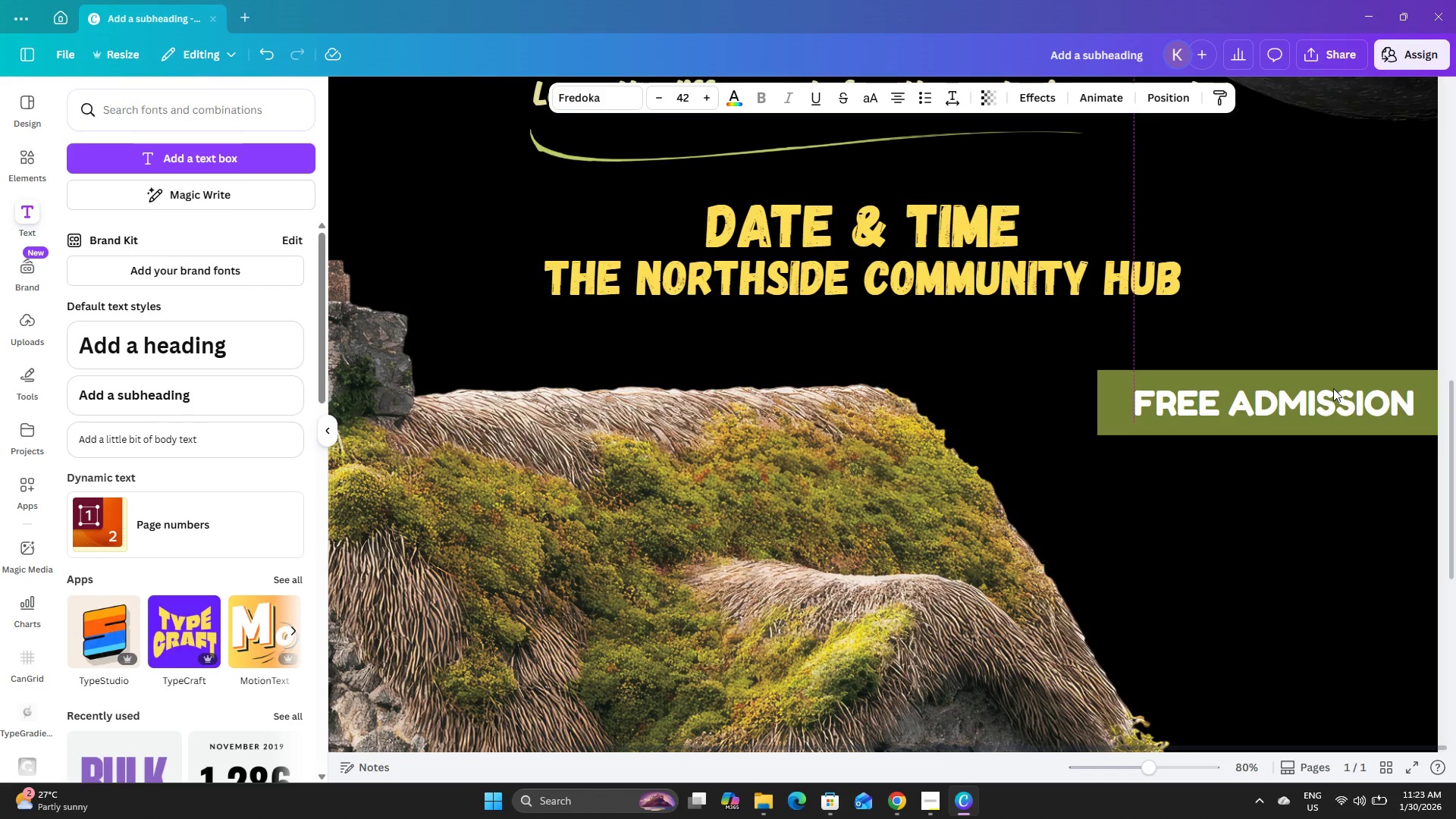 
key(ArrowLeft)
 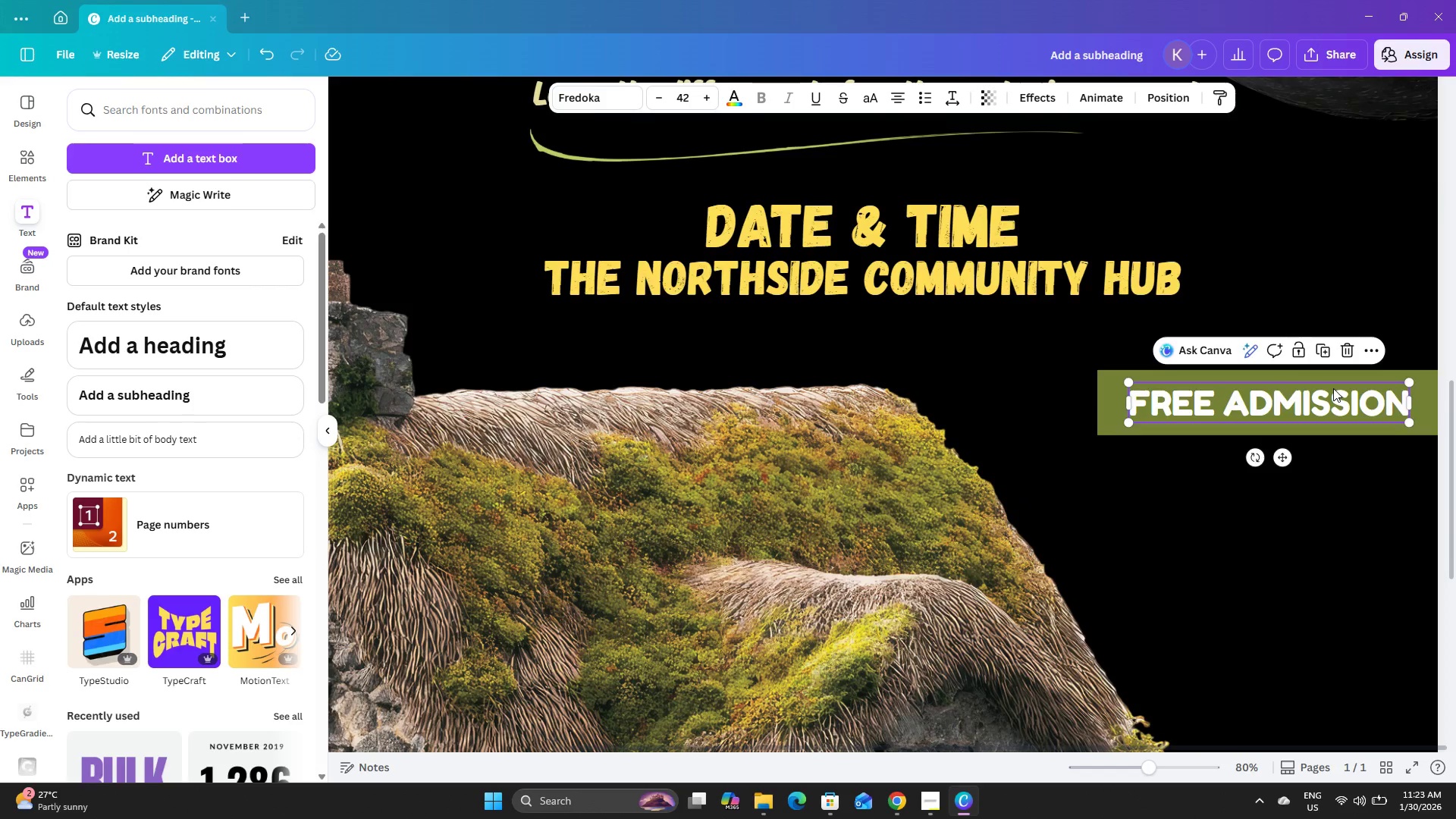 
scroll: coordinate [1333, 388], scroll_direction: up, amount: 1.0
 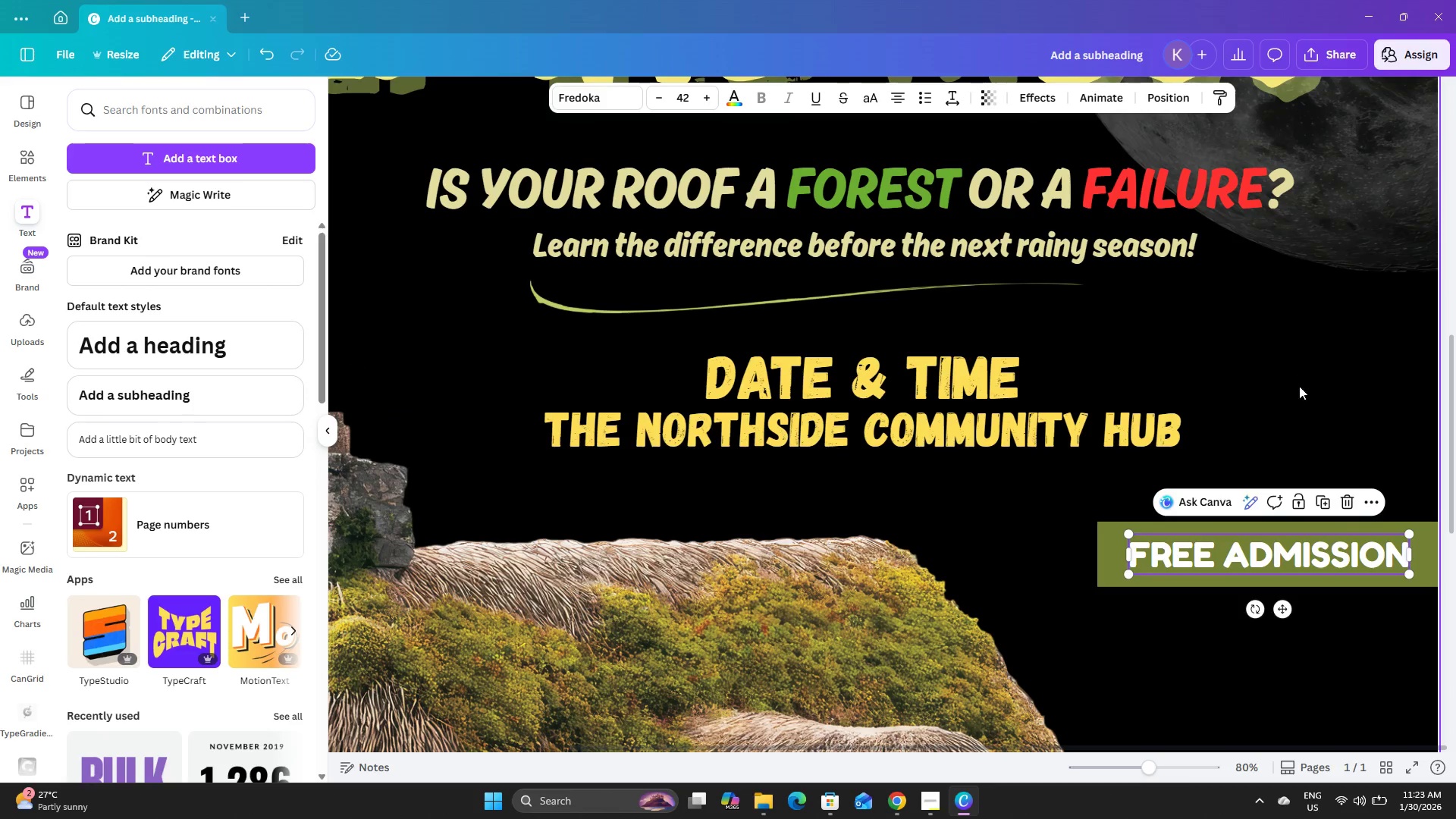 
scroll: coordinate [1302, 390], scroll_direction: down, amount: 2.0
 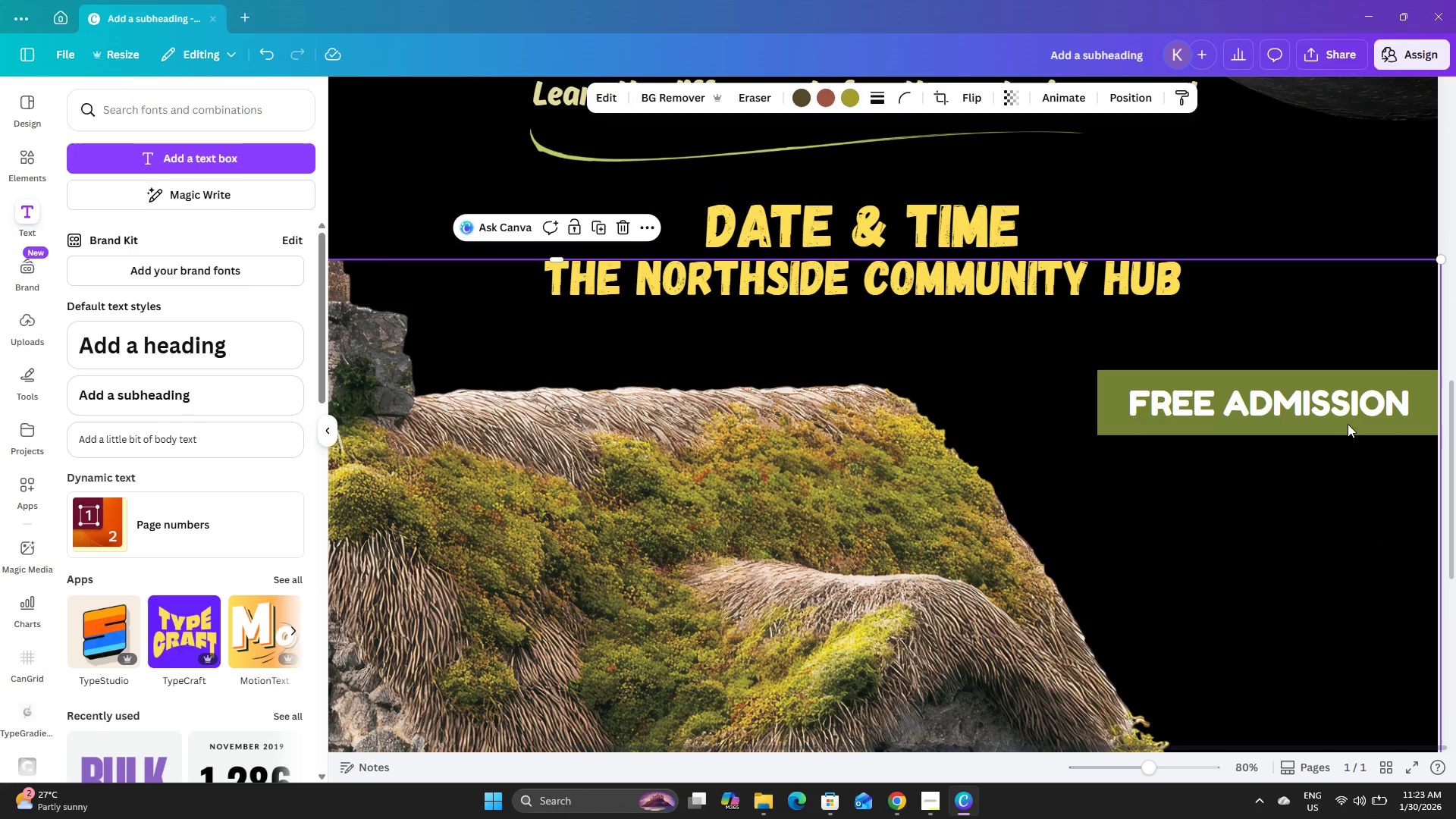 
double_click([1340, 394])
 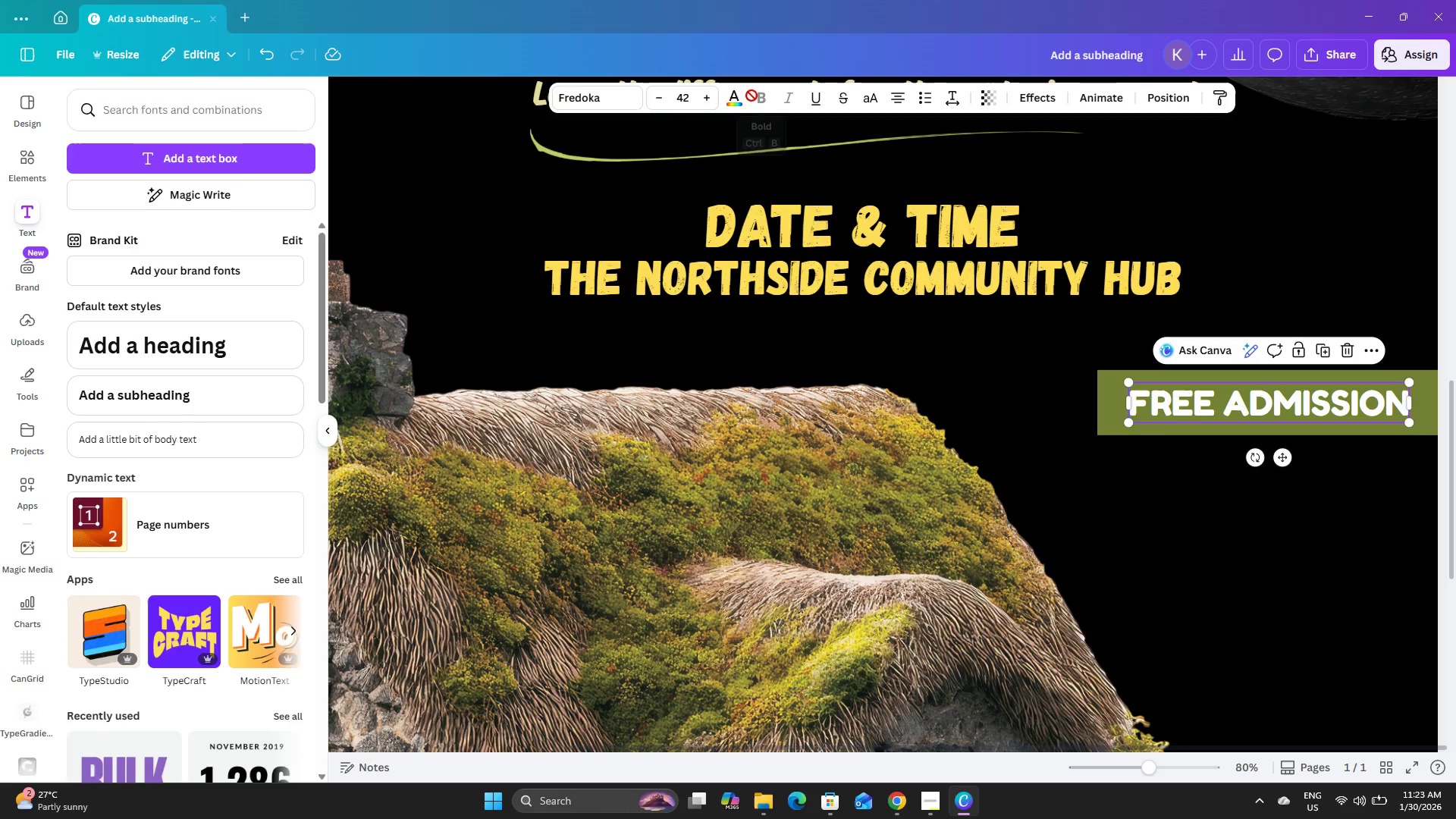 
left_click([727, 99])
 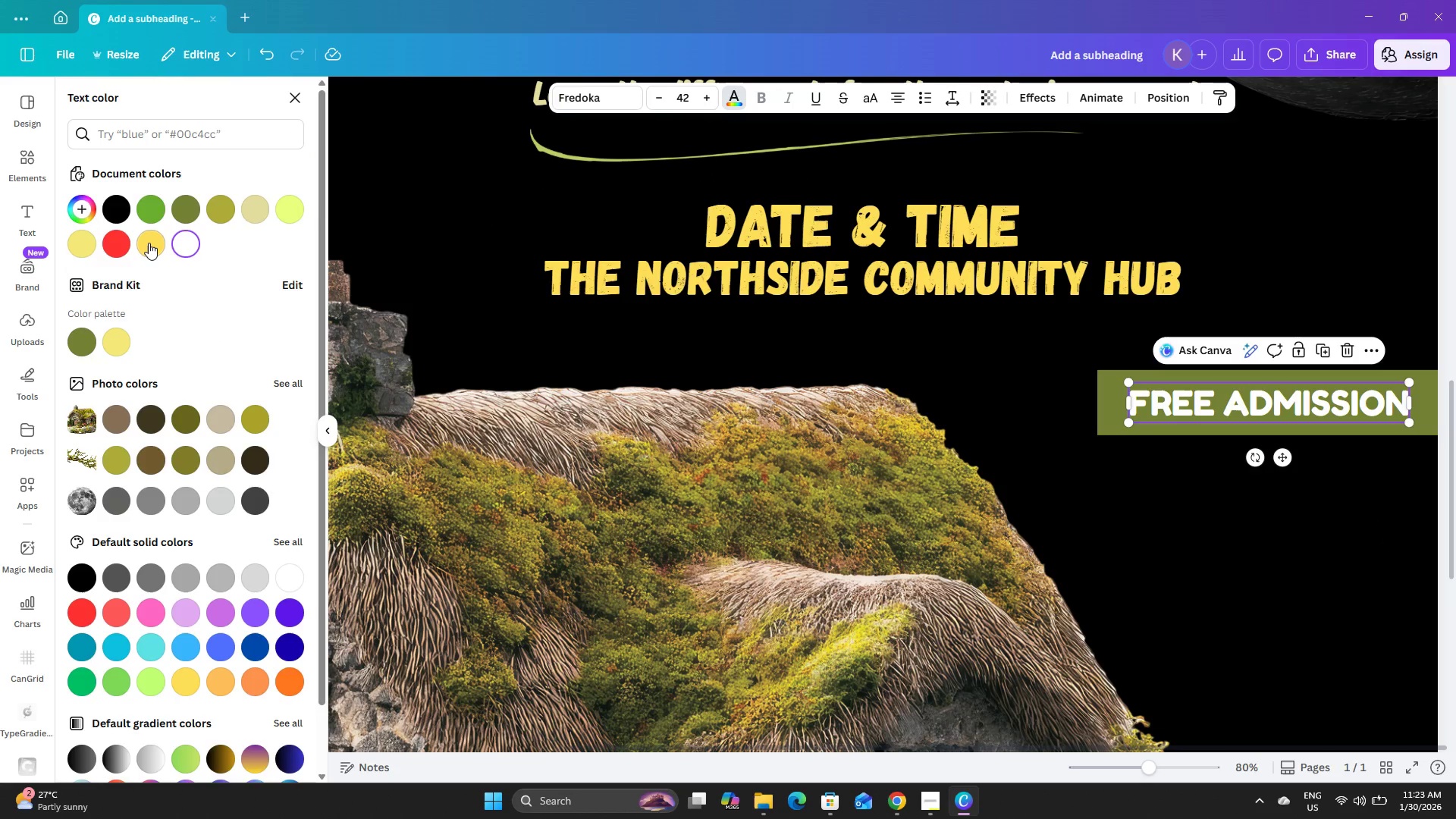 
left_click([149, 243])
 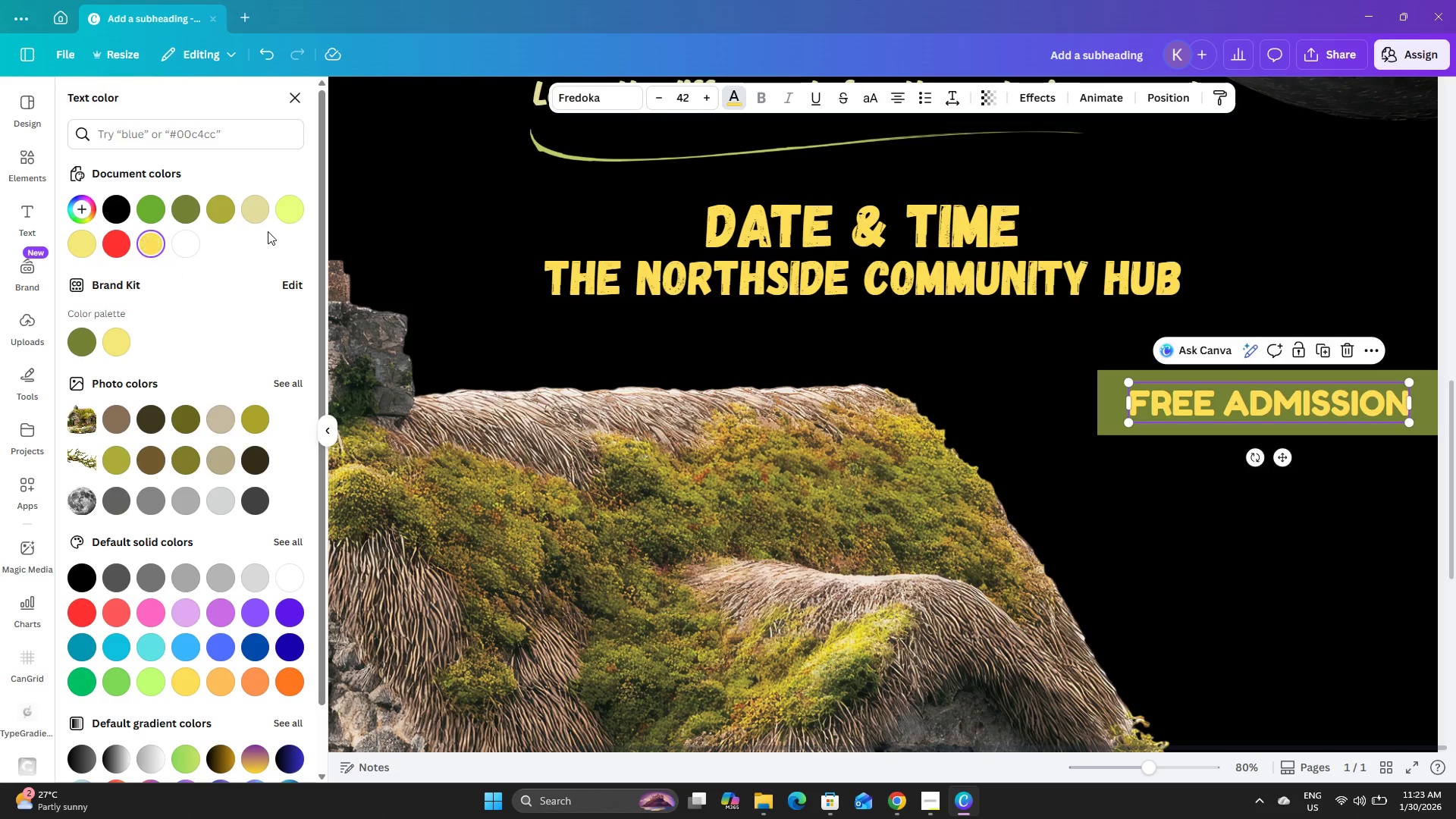 
left_click([258, 217])
 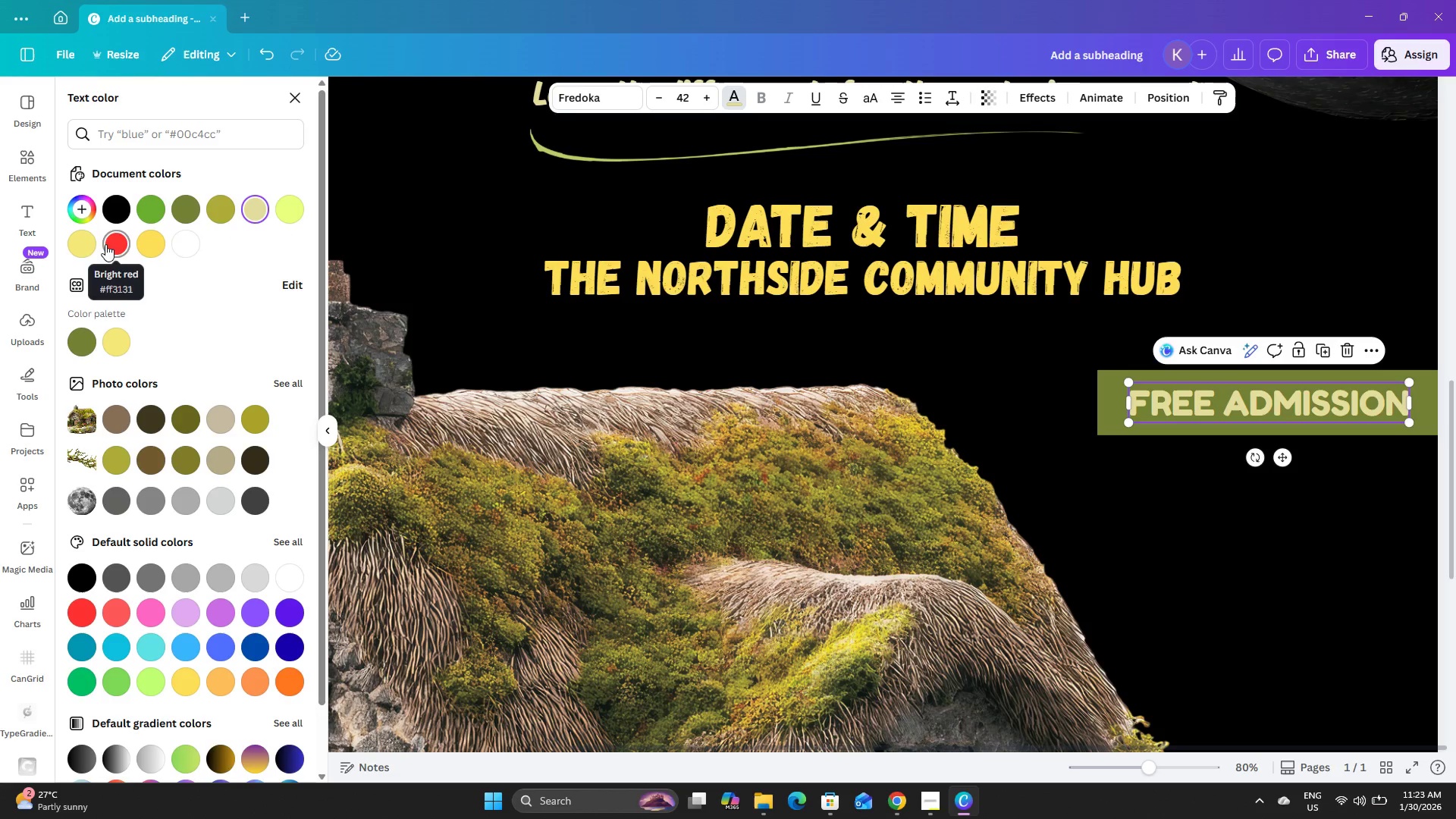 
left_click([89, 245])